 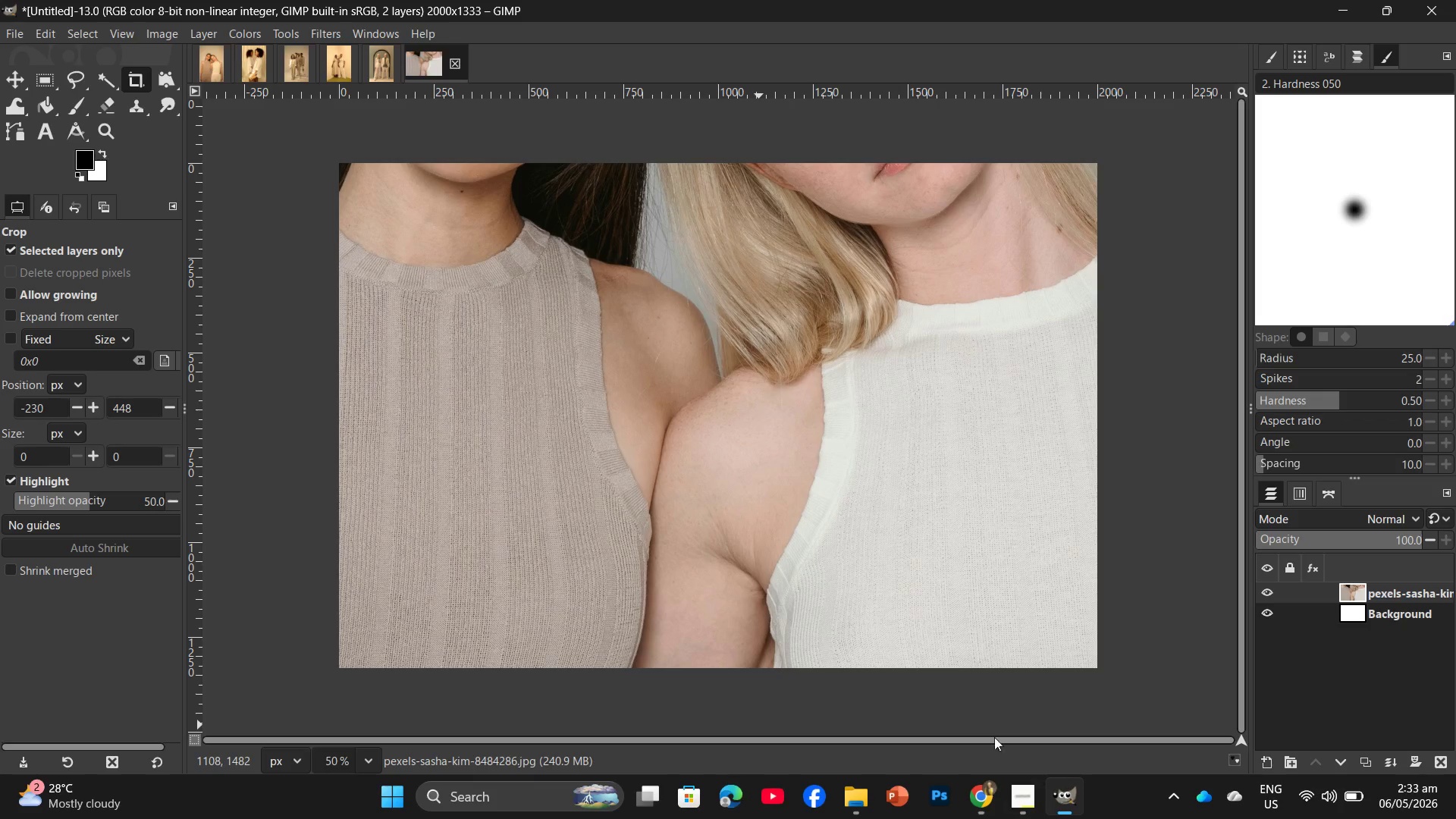 
scroll: coordinate [290, 159], scroll_direction: up, amount: 2.0
 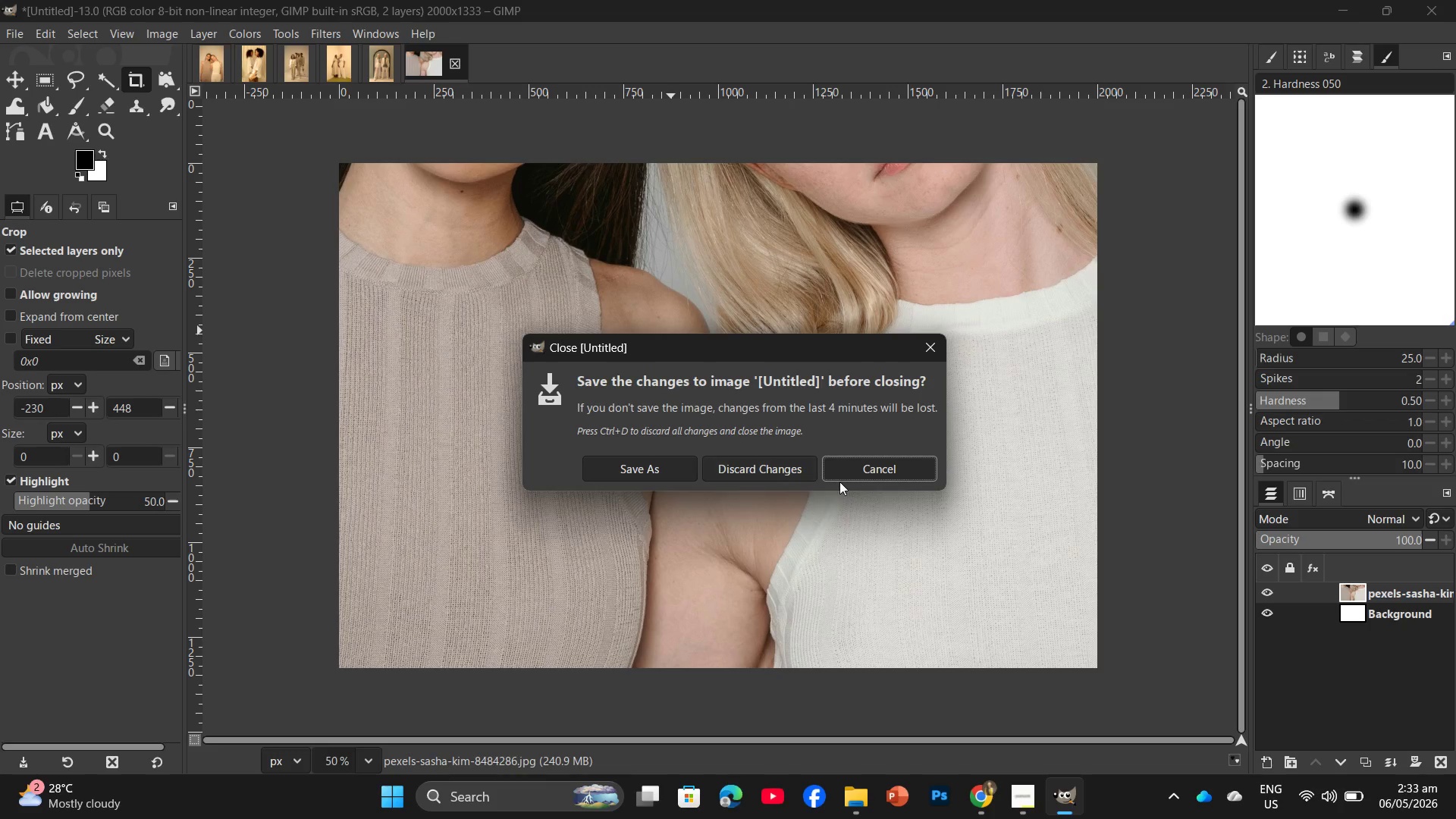 
left_click([772, 477])
 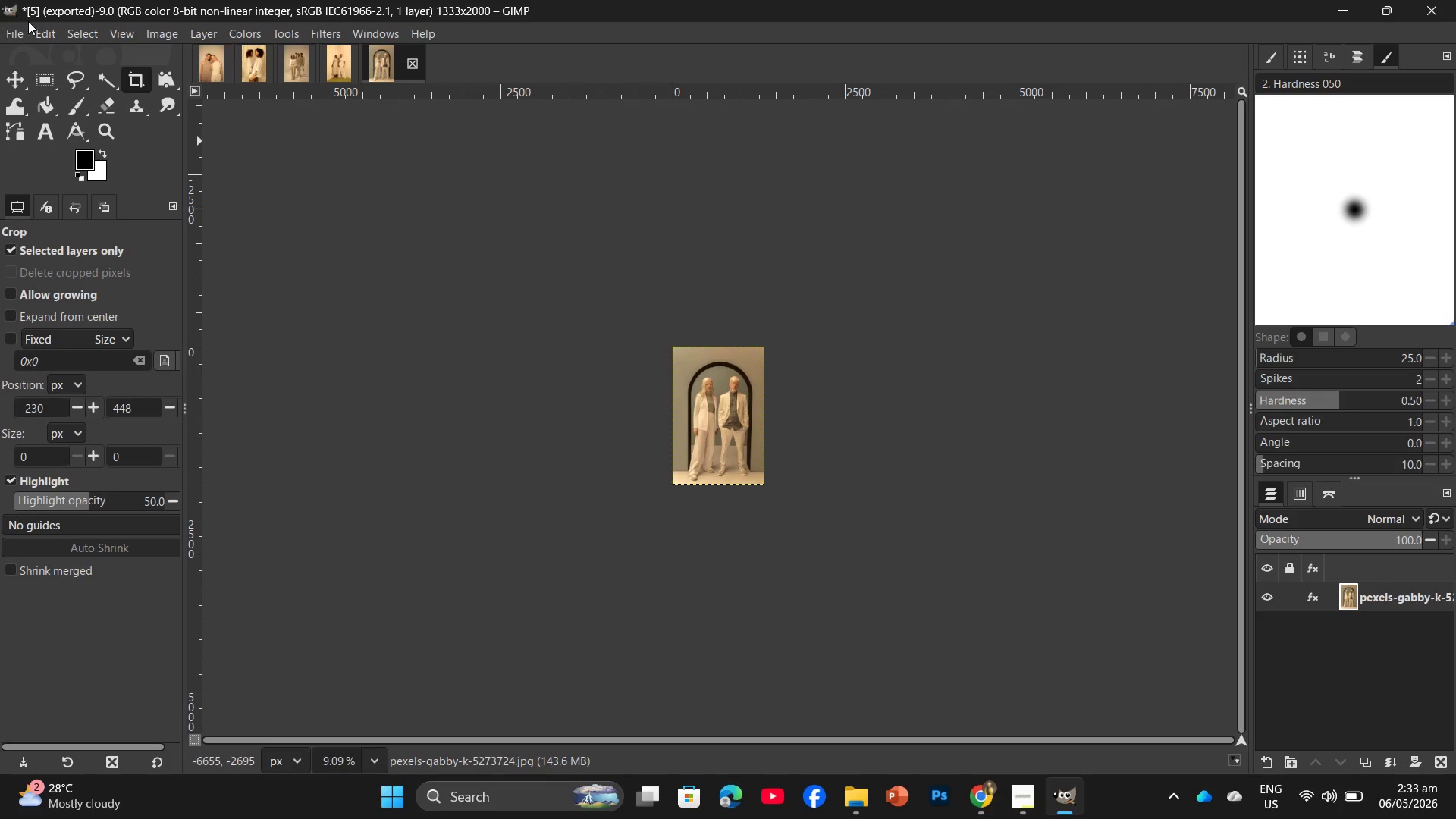 
left_click([14, 33])
 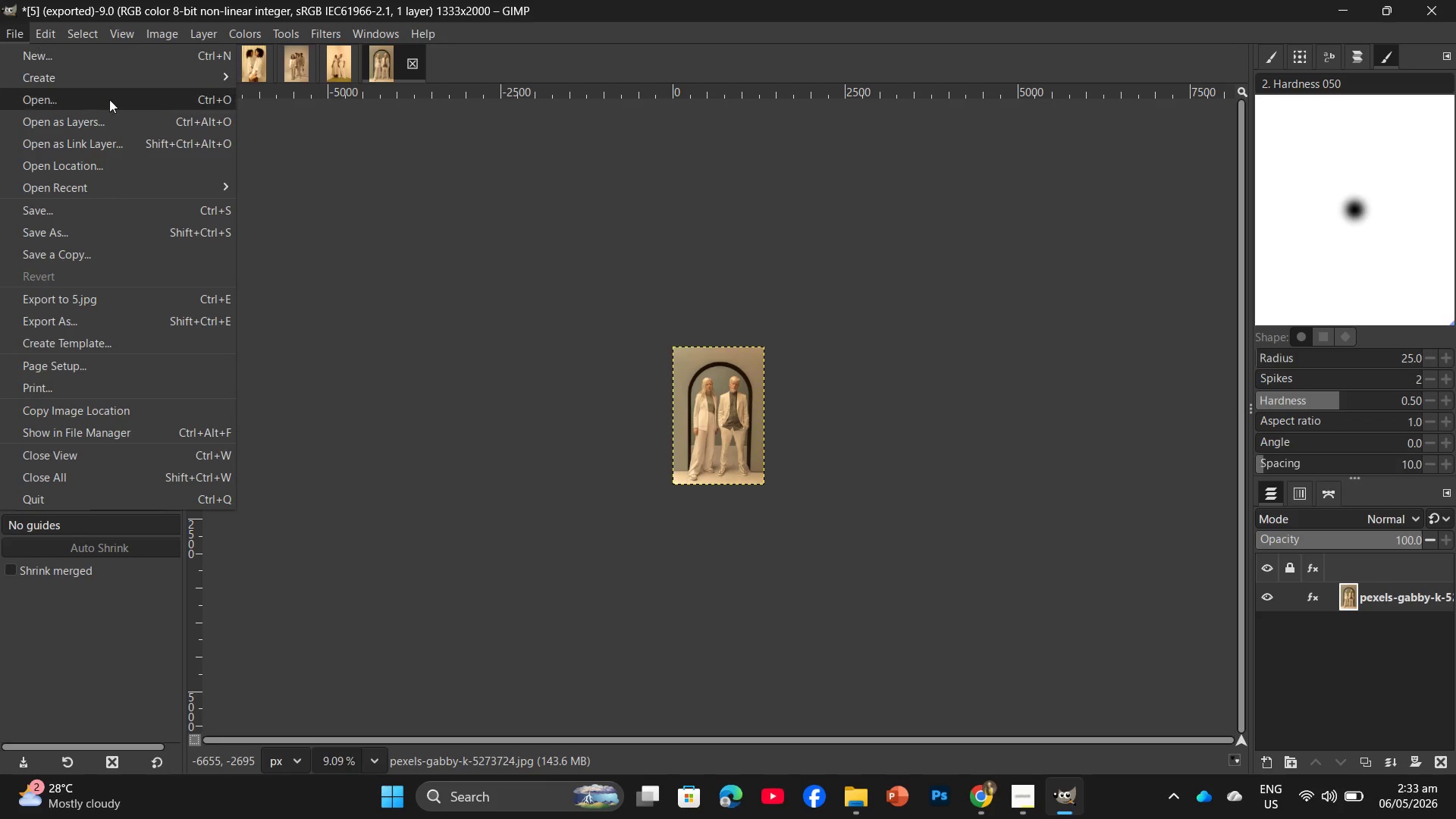 
mouse_move([99, 124])
 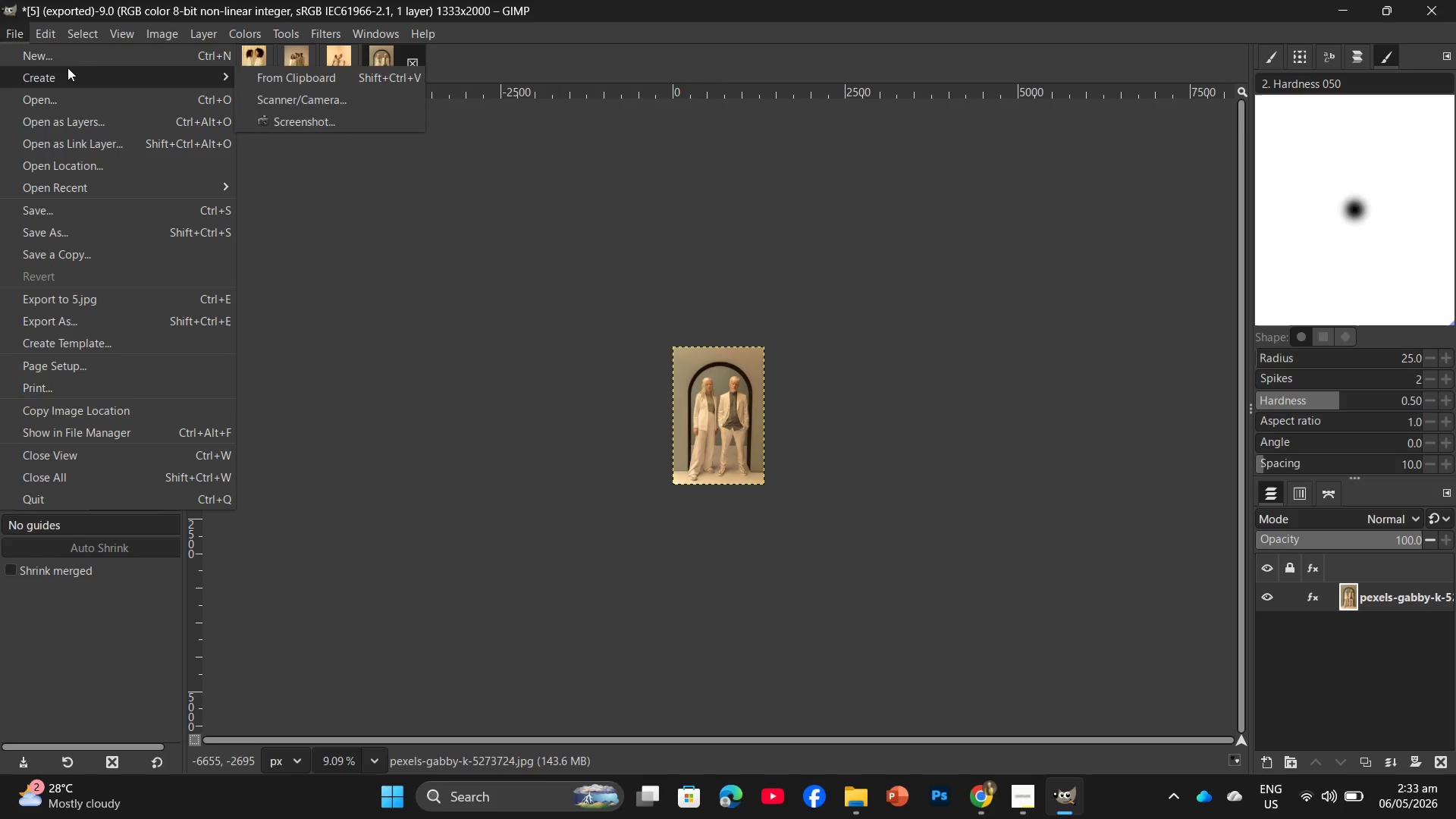 
left_click([71, 55])
 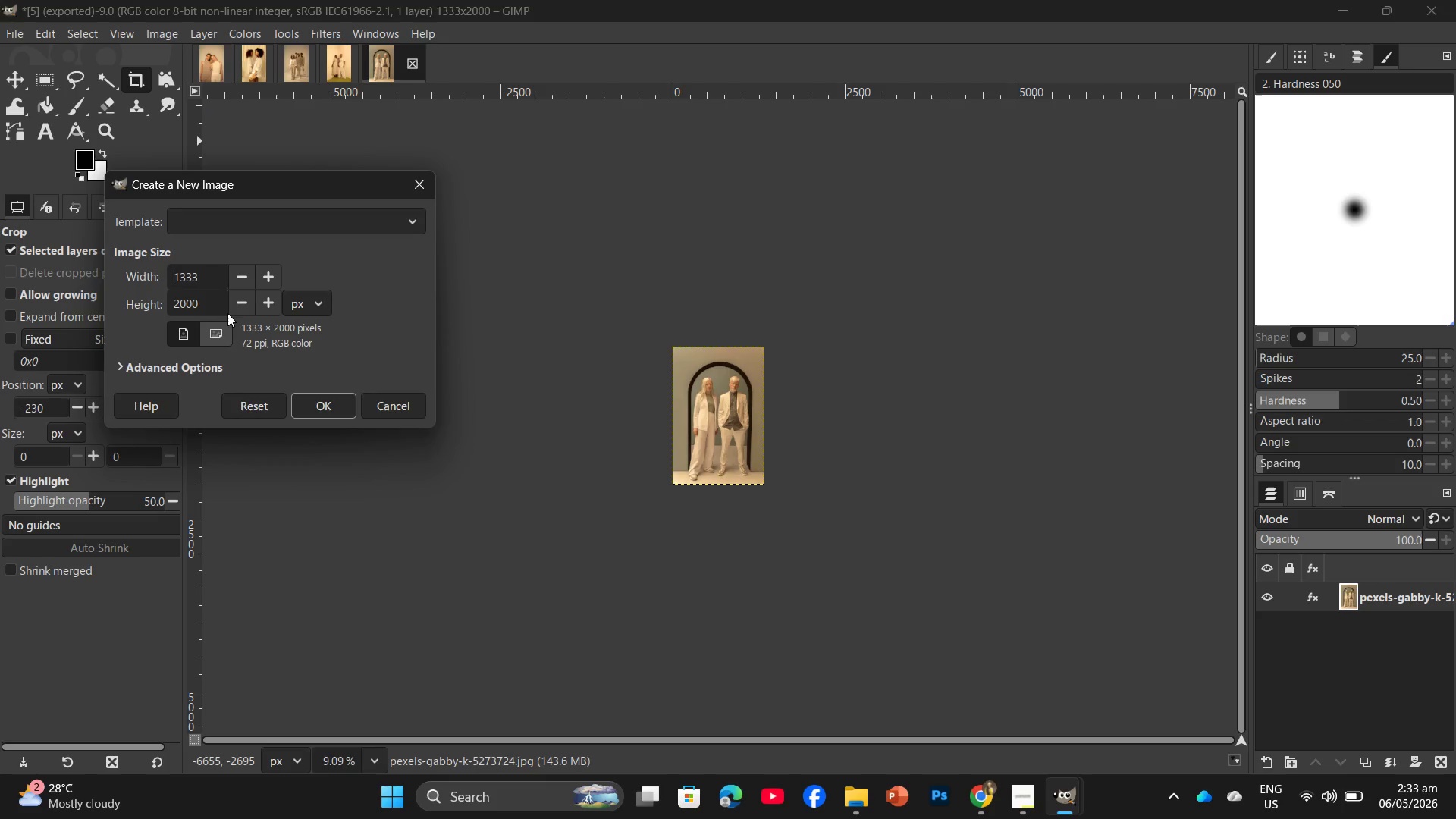 
left_click([219, 324])
 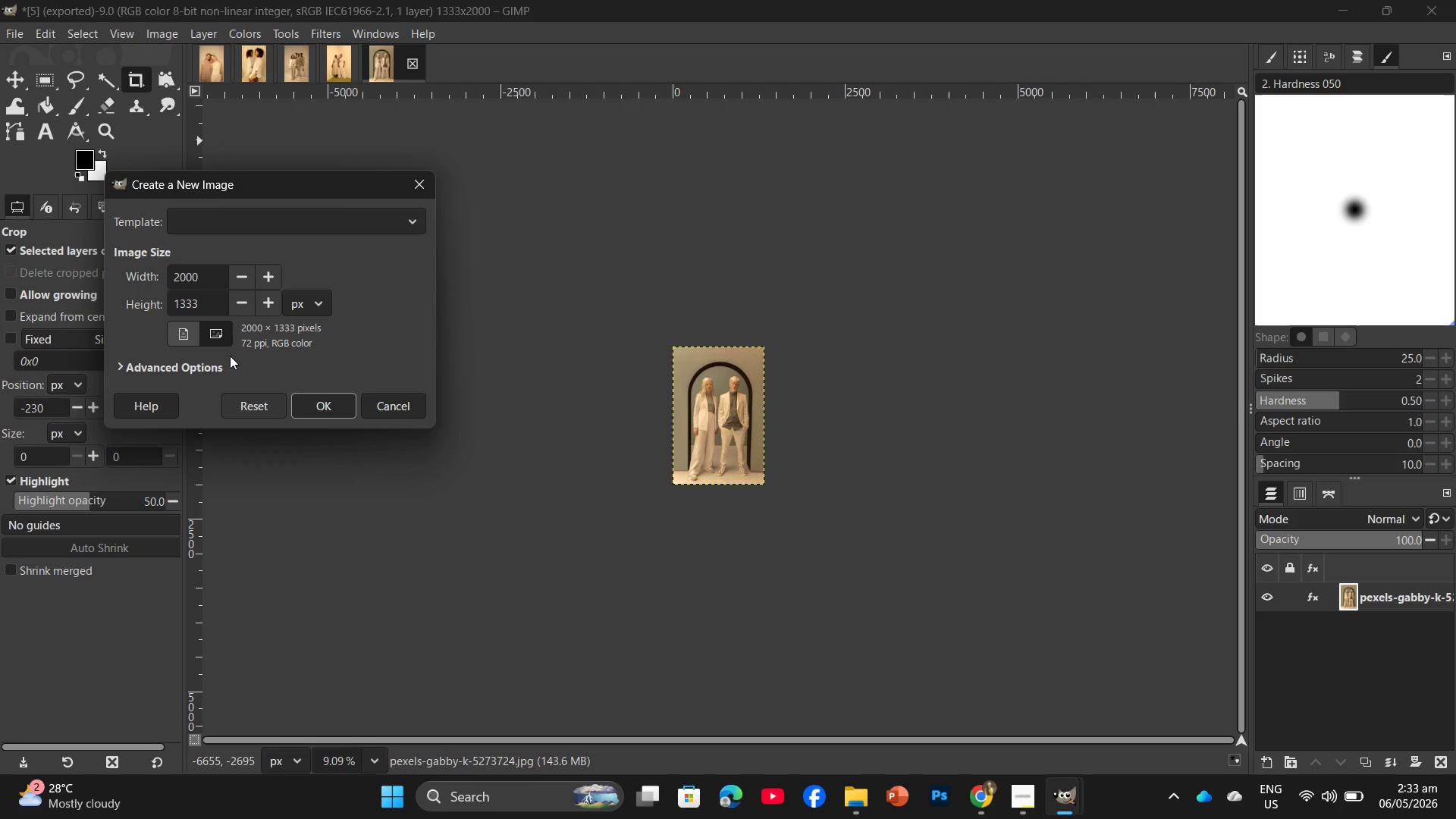 
left_click([204, 327])
 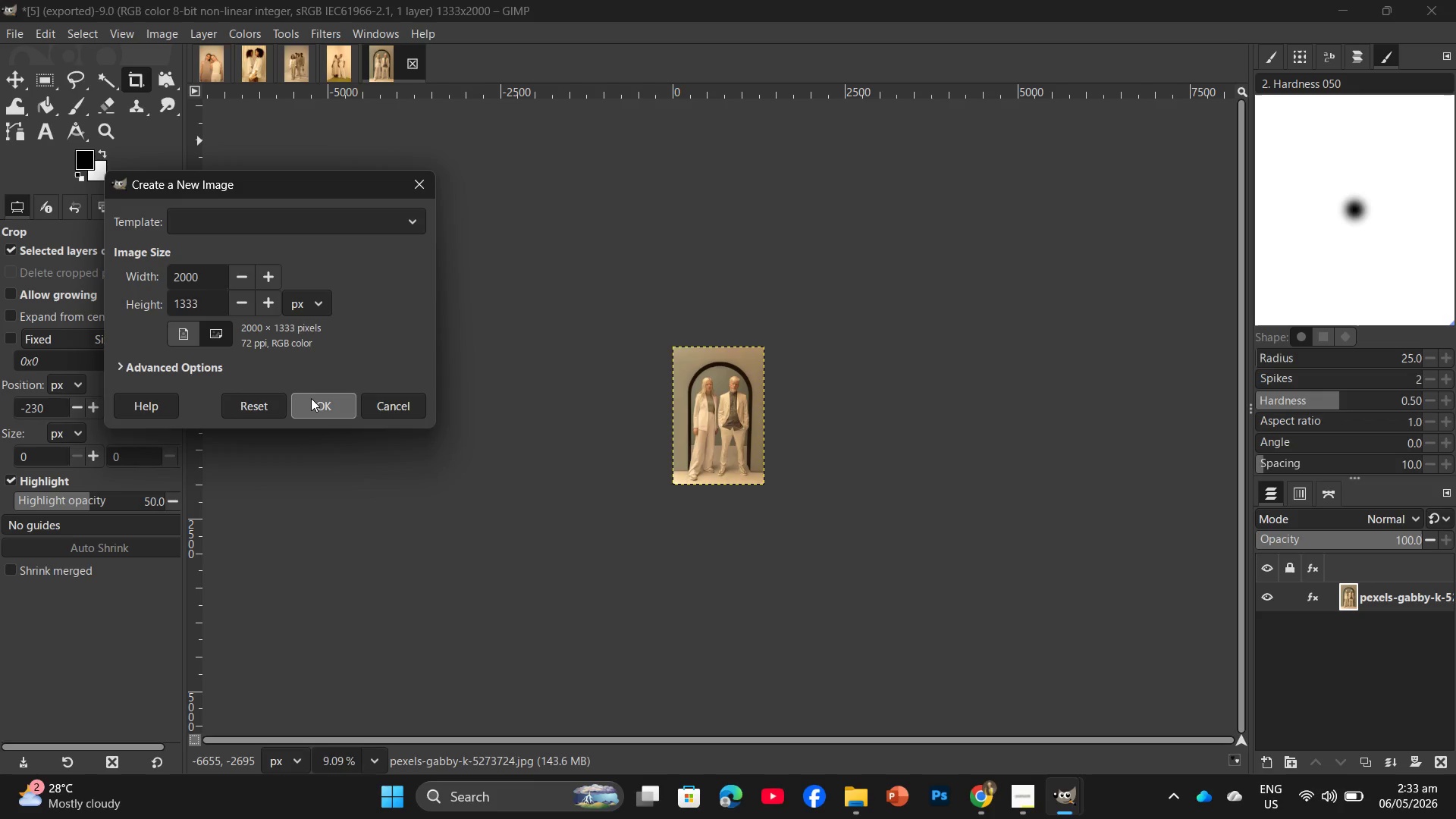 
left_click([311, 398])
 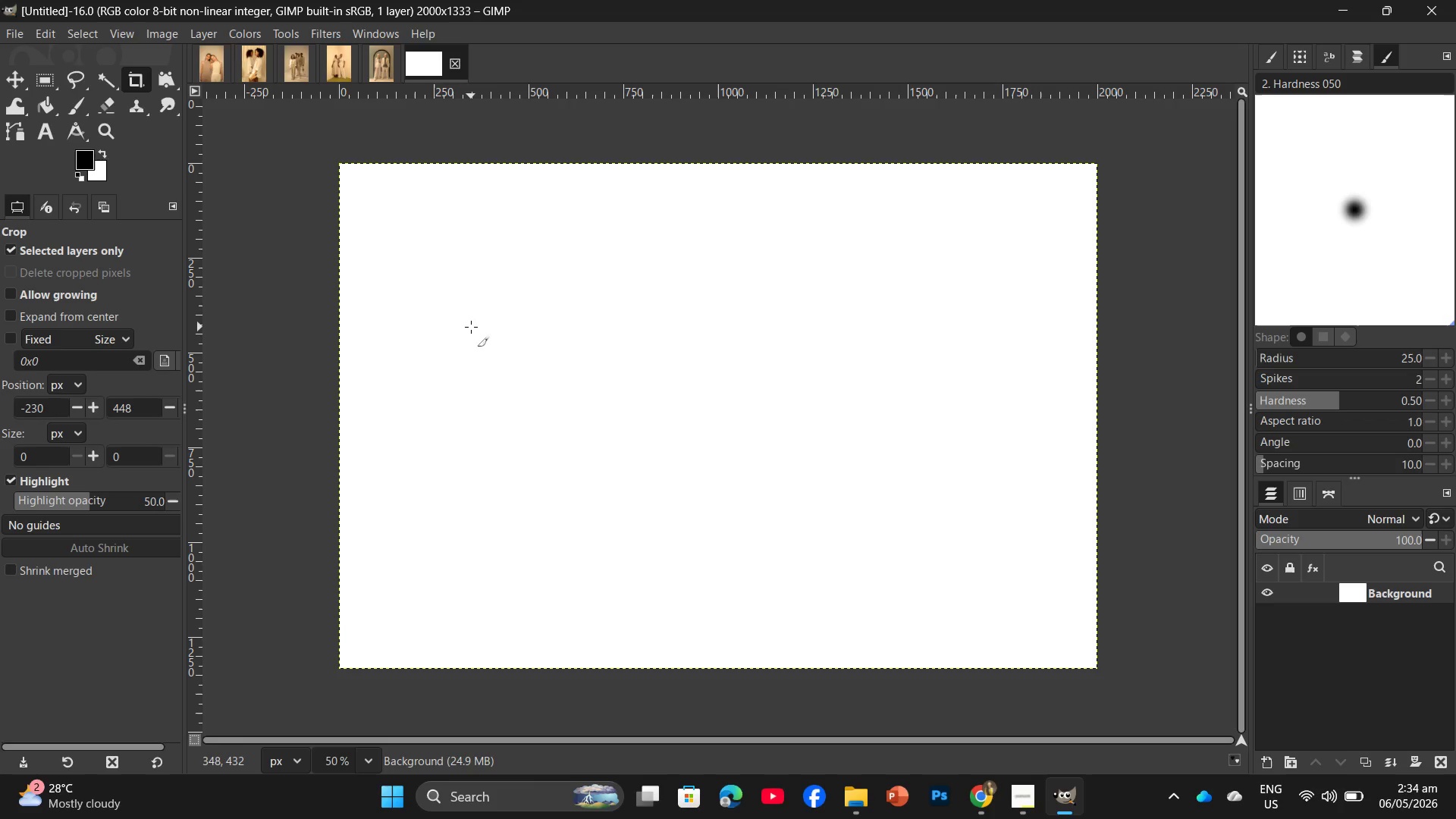 
wait(50.77)
 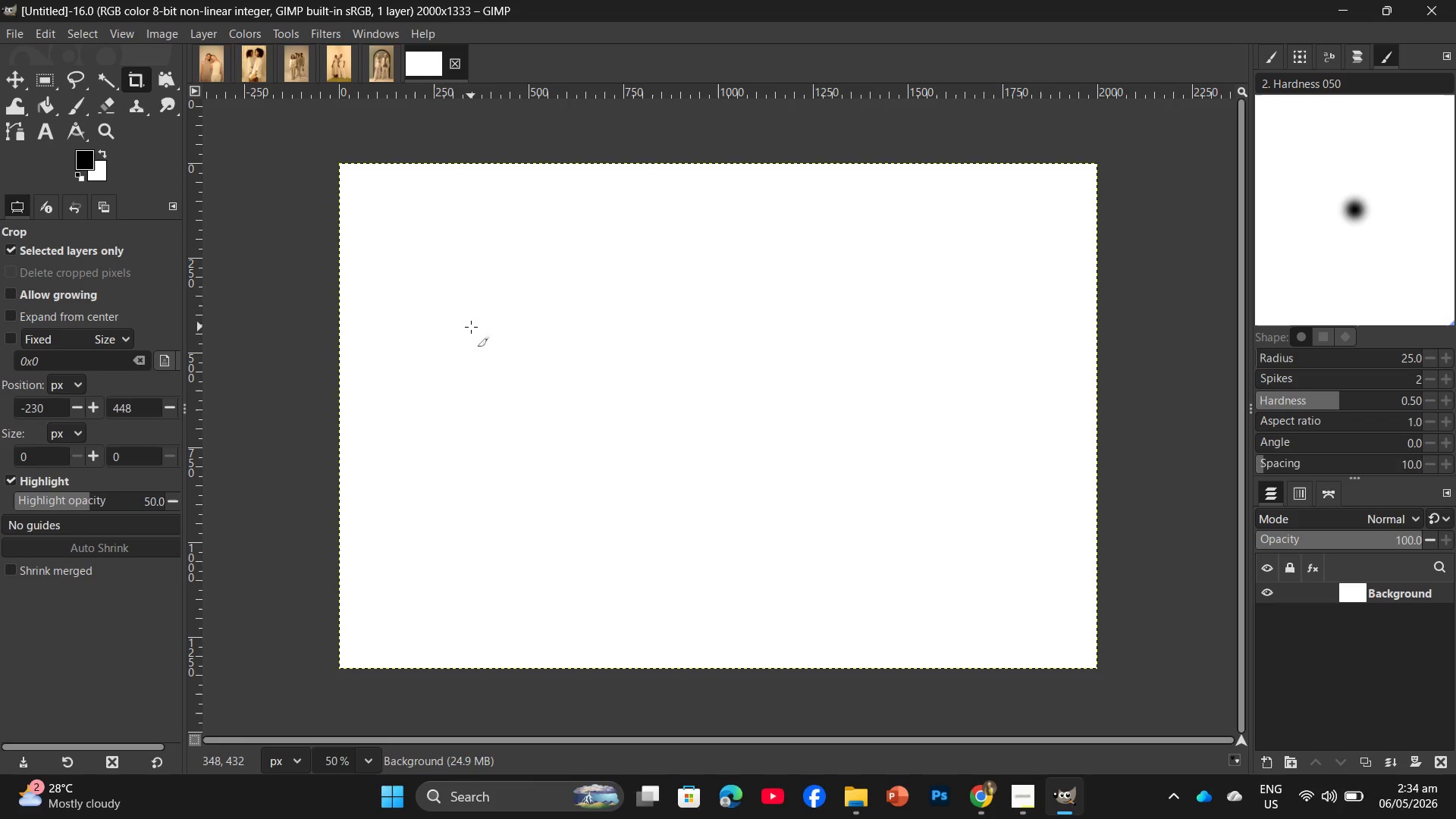 
left_click([104, 215])
 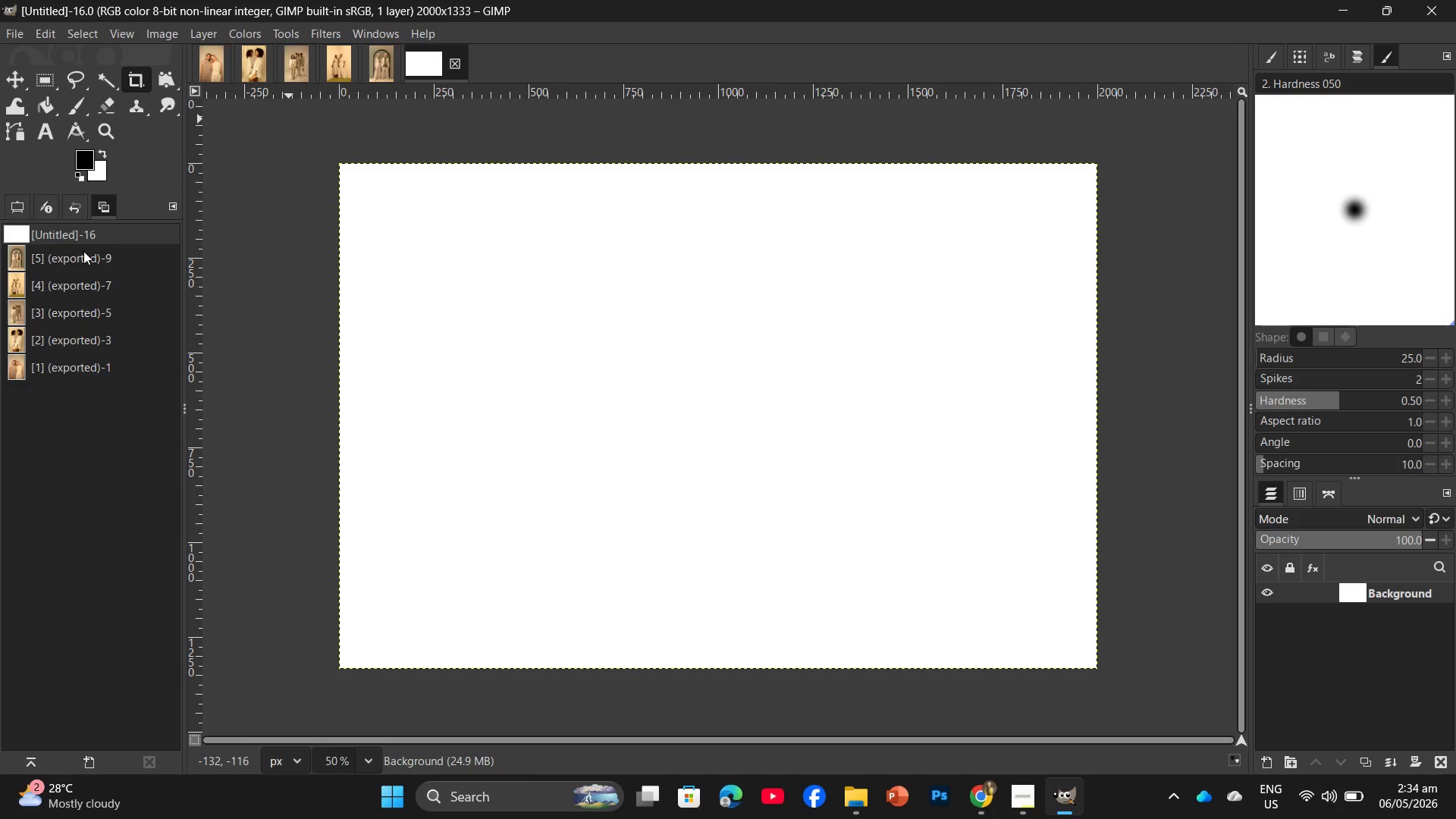 
left_click_drag(start_coordinate=[81, 256], to_coordinate=[243, 253])
 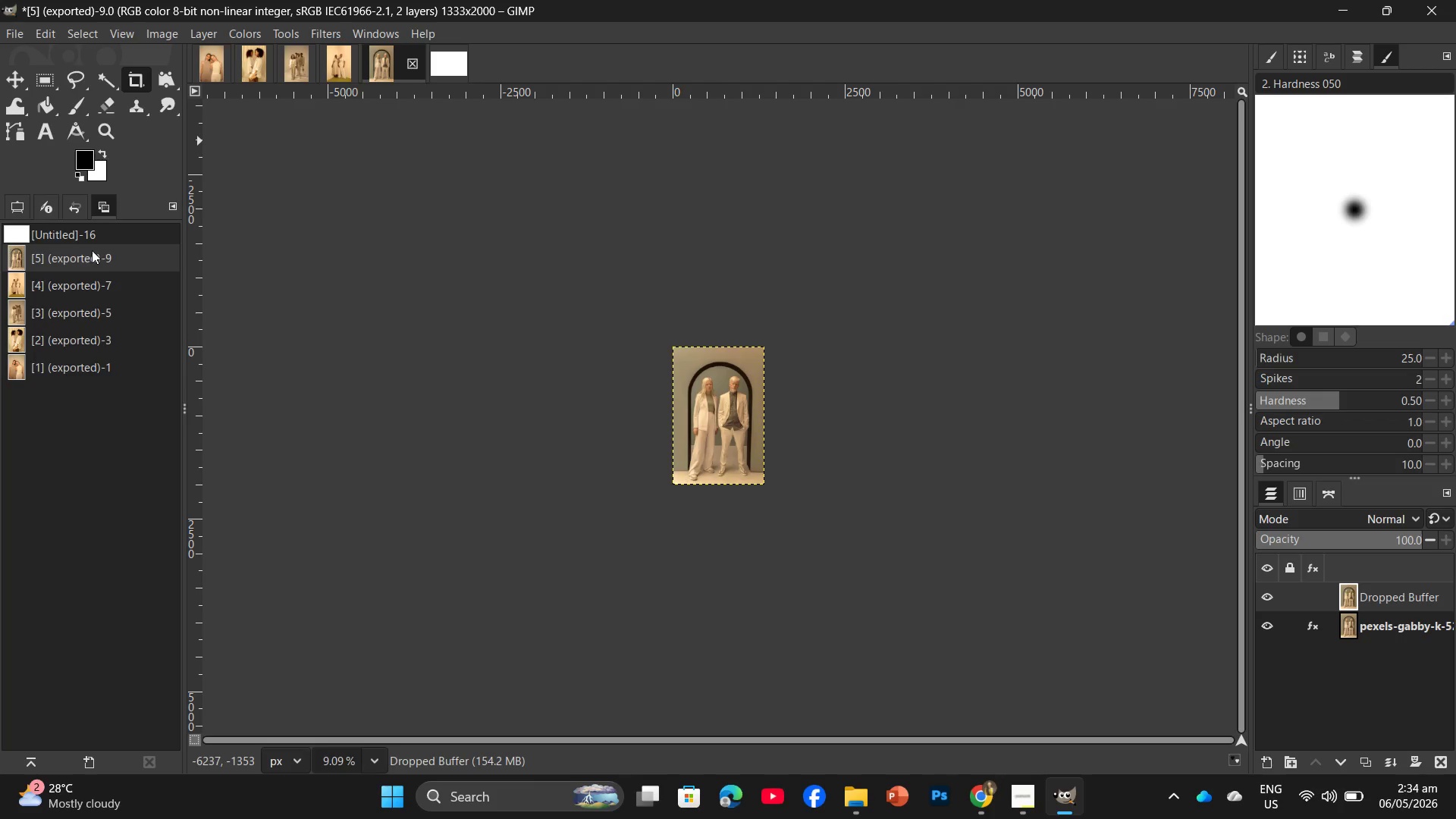 
left_click([89, 237])
 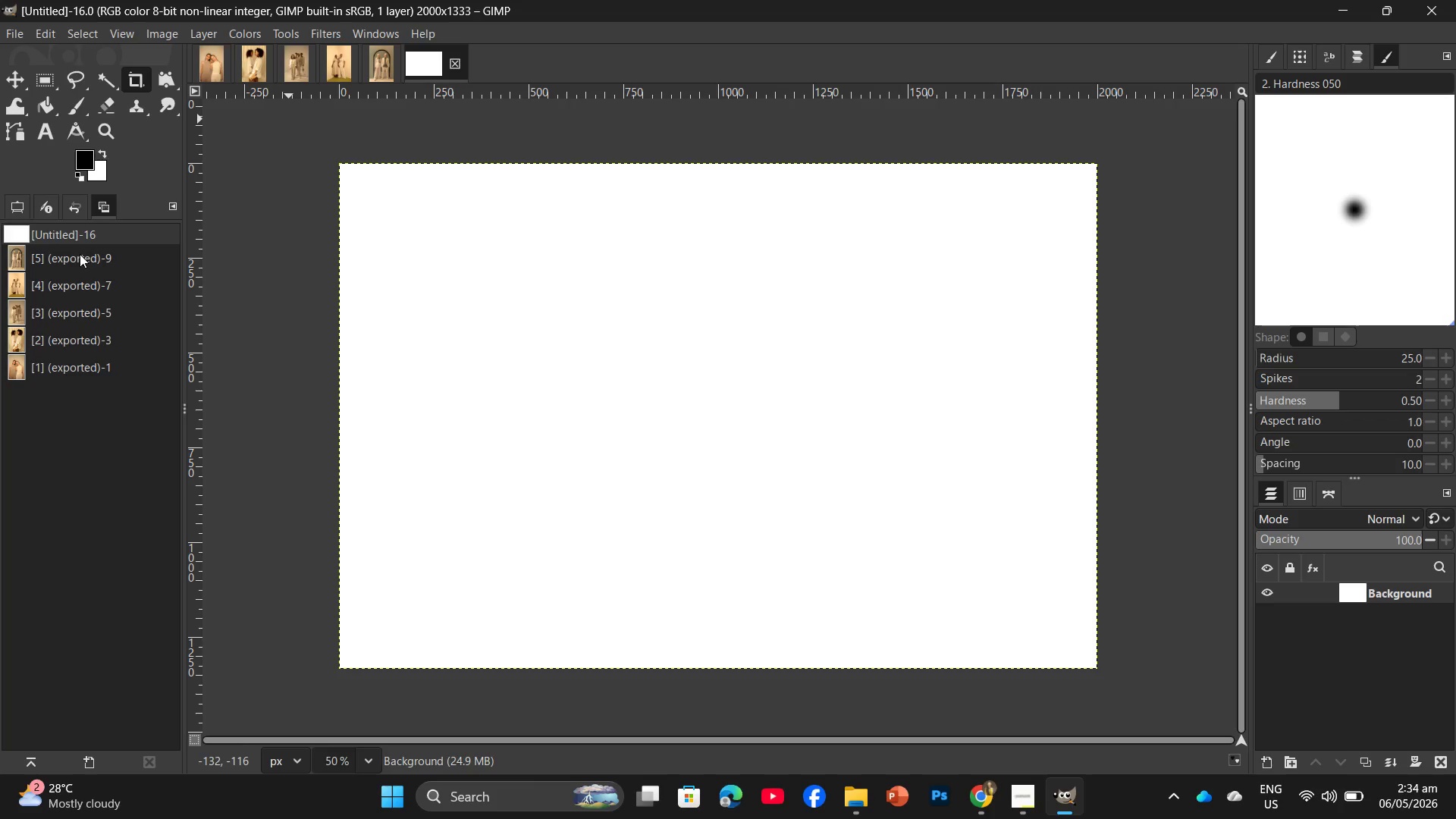 
left_click_drag(start_coordinate=[79, 256], to_coordinate=[441, 66])
 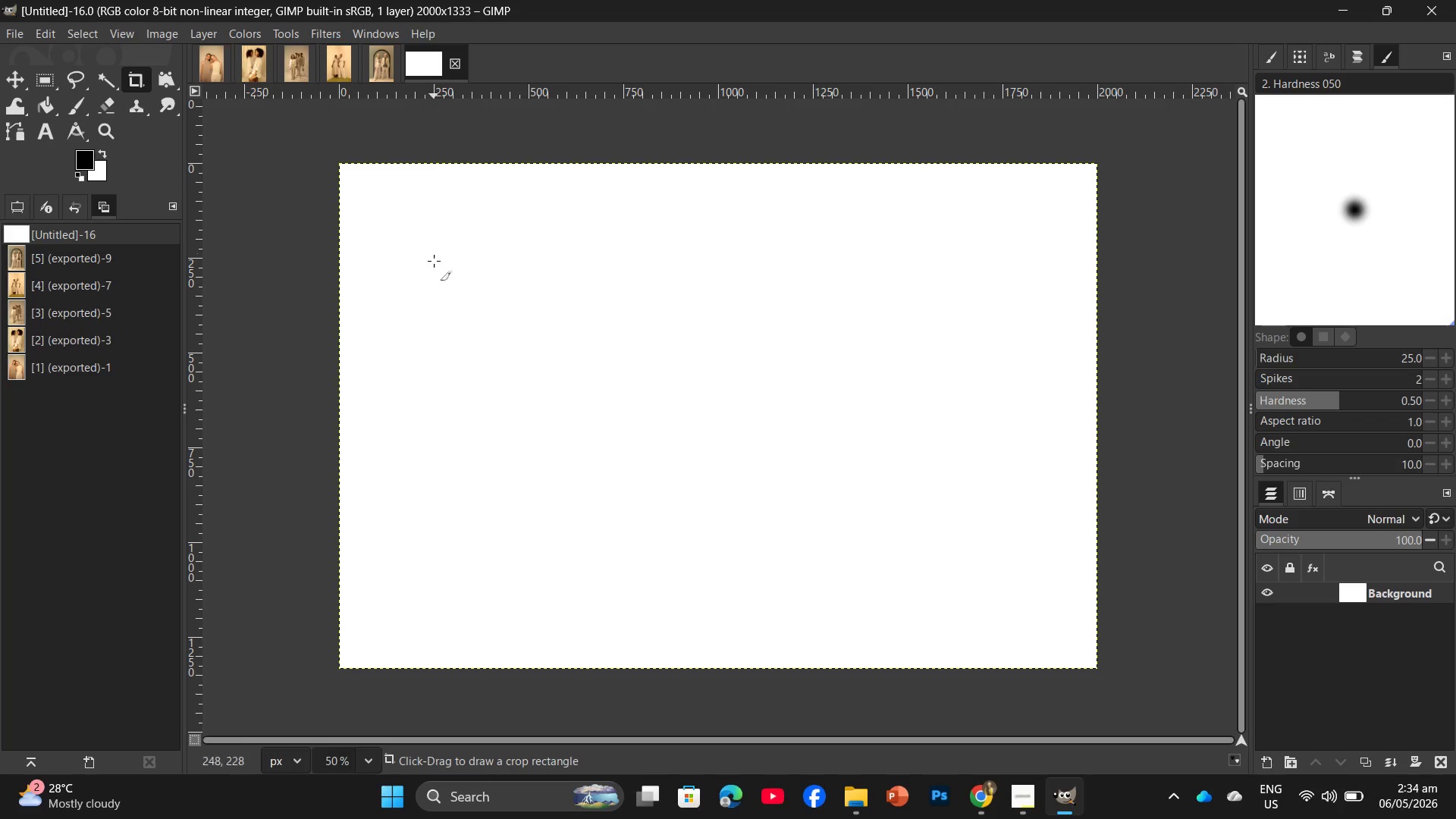 
left_click([434, 261])
 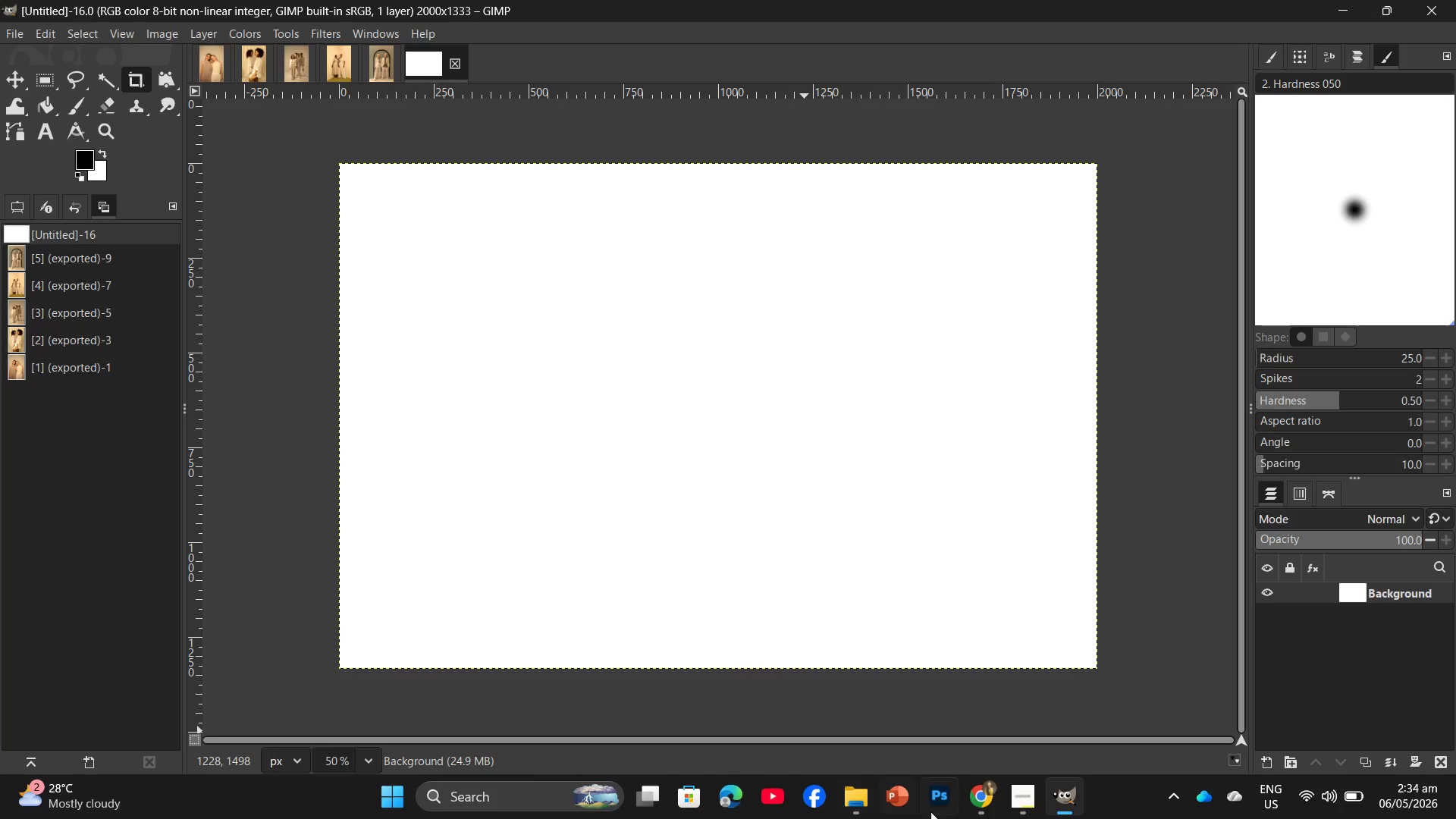 
left_click([862, 806])
 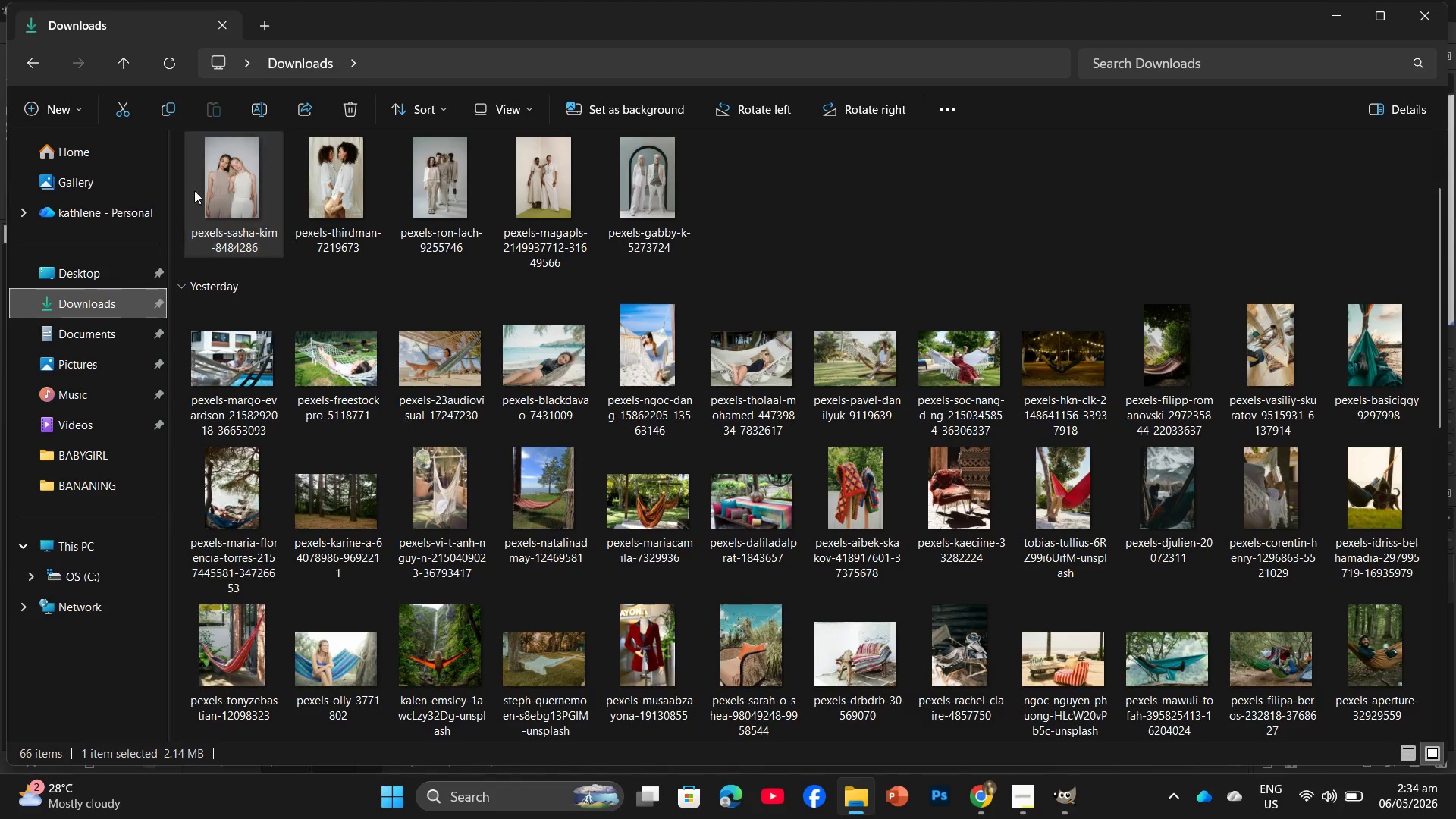 
left_click_drag(start_coordinate=[297, 181], to_coordinate=[384, 108])
 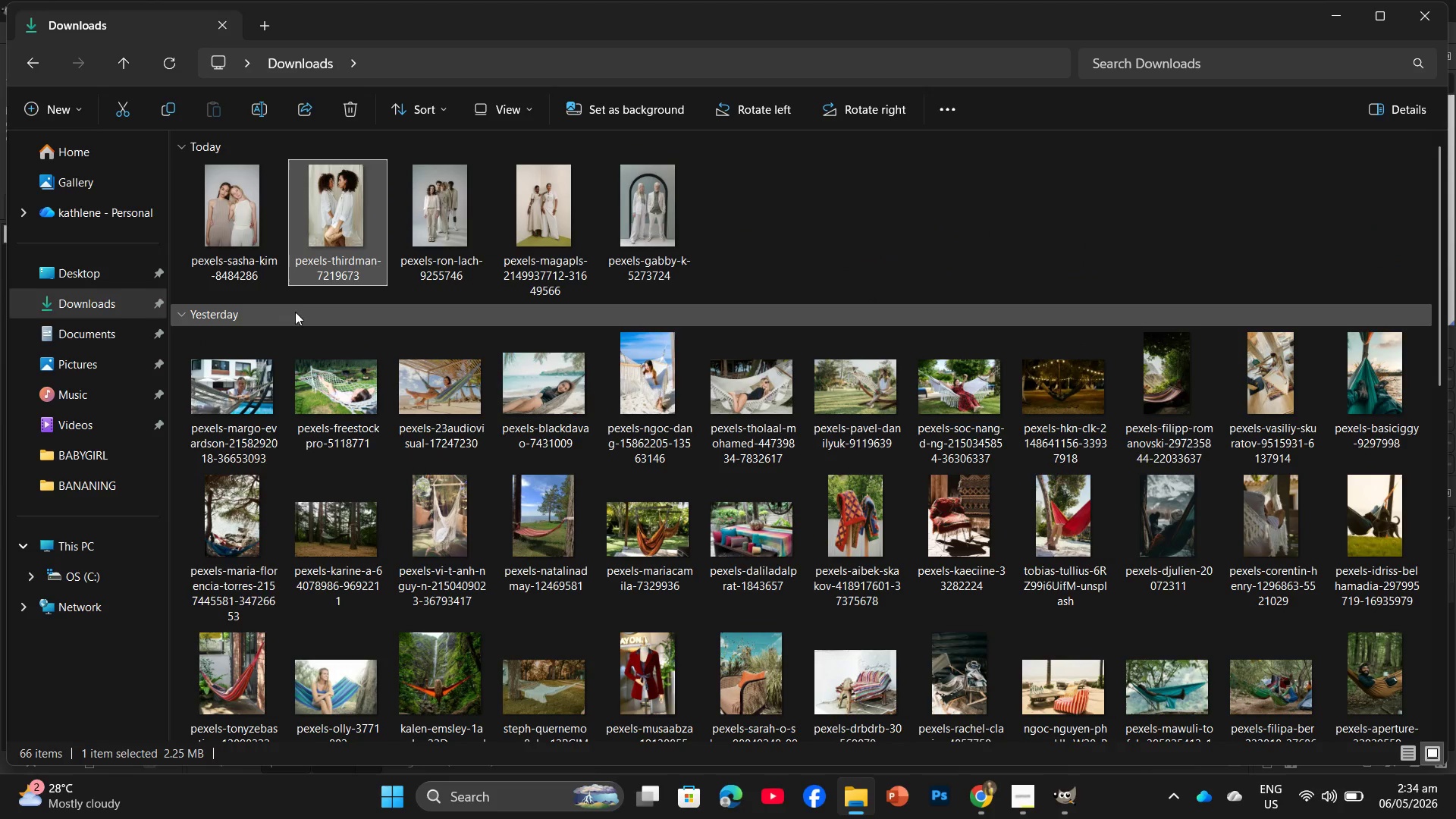 
left_click_drag(start_coordinate=[293, 311], to_coordinate=[577, 408])
 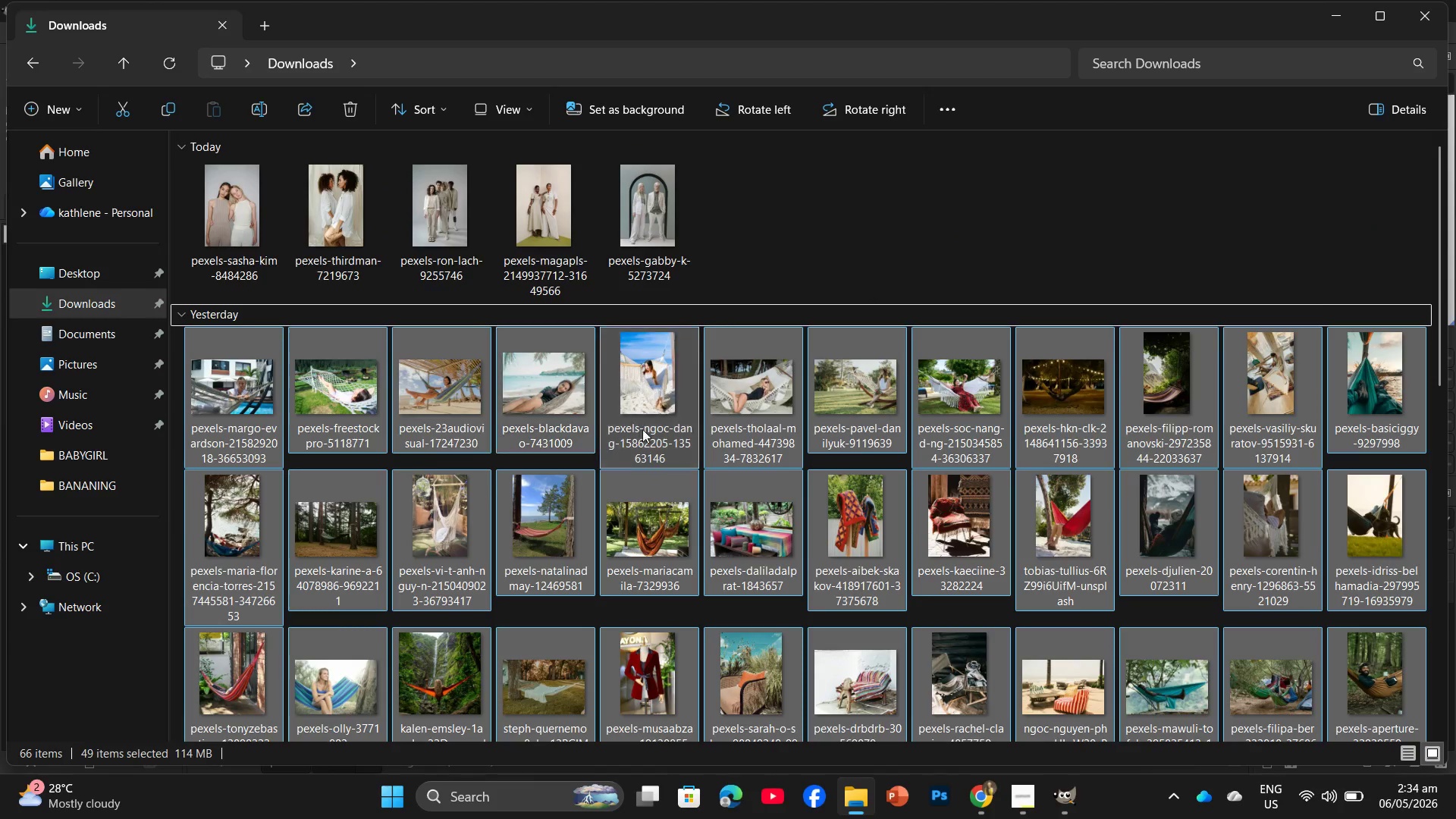 
scroll: coordinate [664, 433], scroll_direction: down, amount: 5.0
 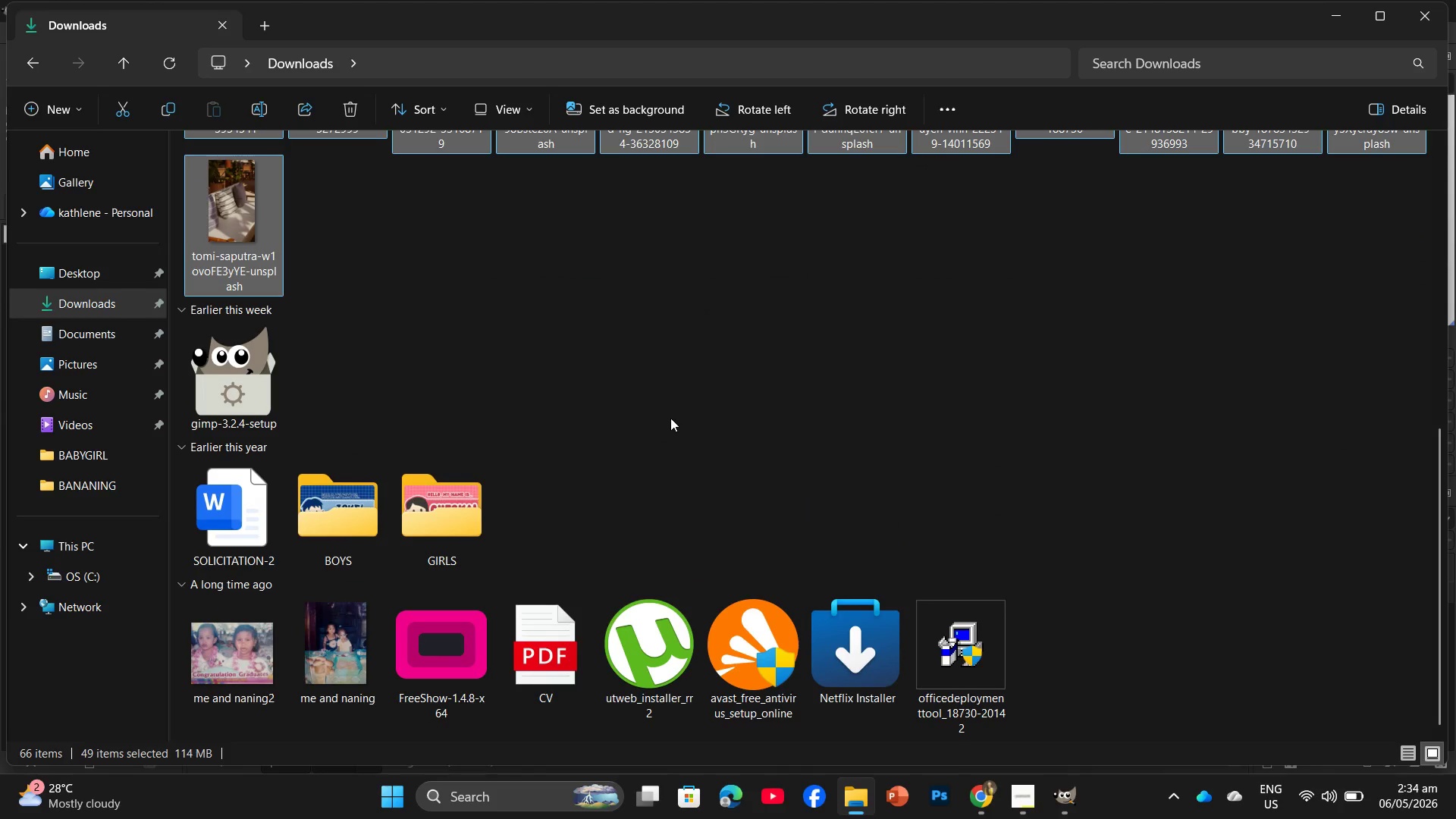 
scroll: coordinate [669, 415], scroll_direction: up, amount: 2.0
 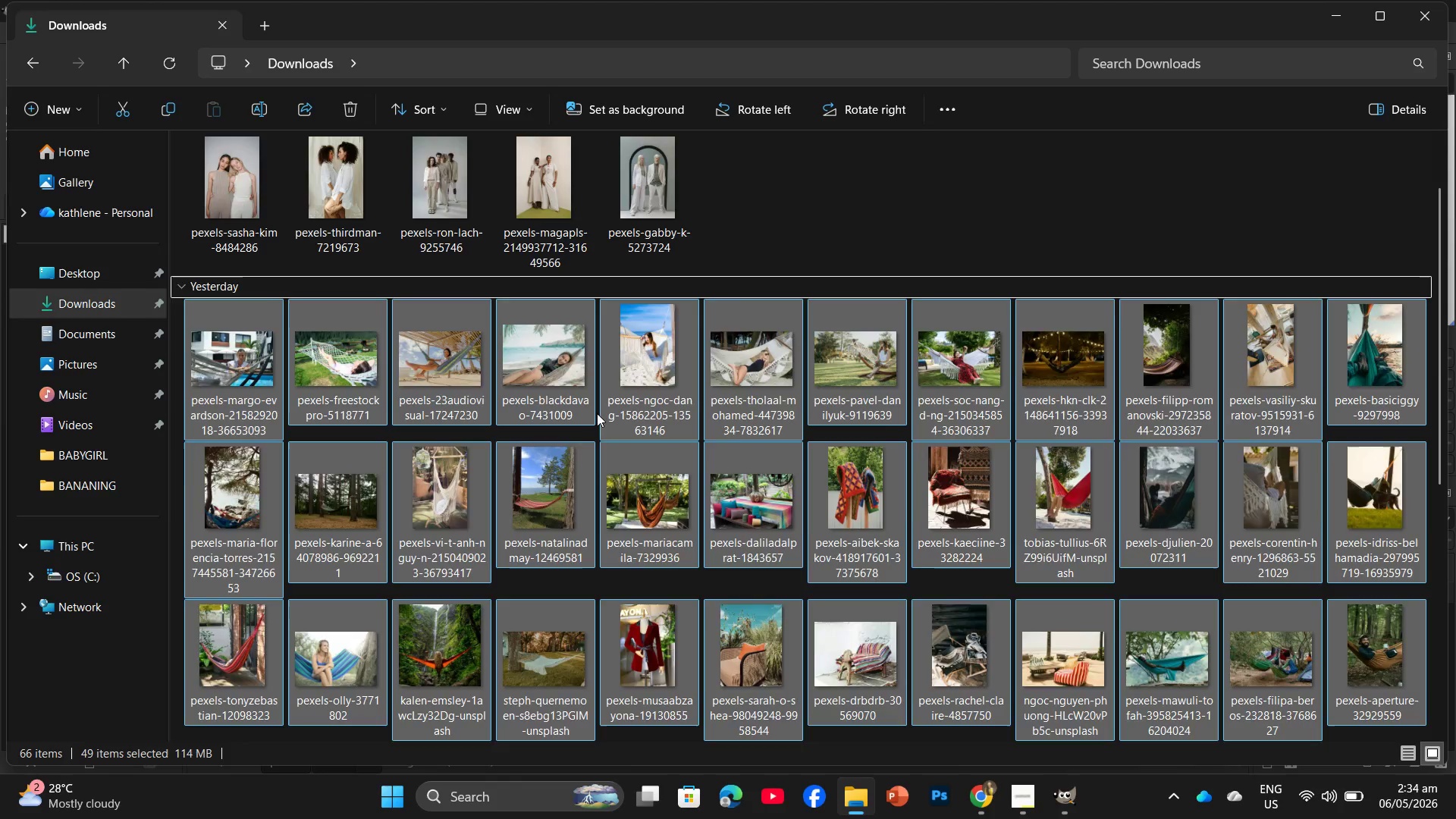 
scroll: coordinate [596, 413], scroll_direction: down, amount: 2.0
 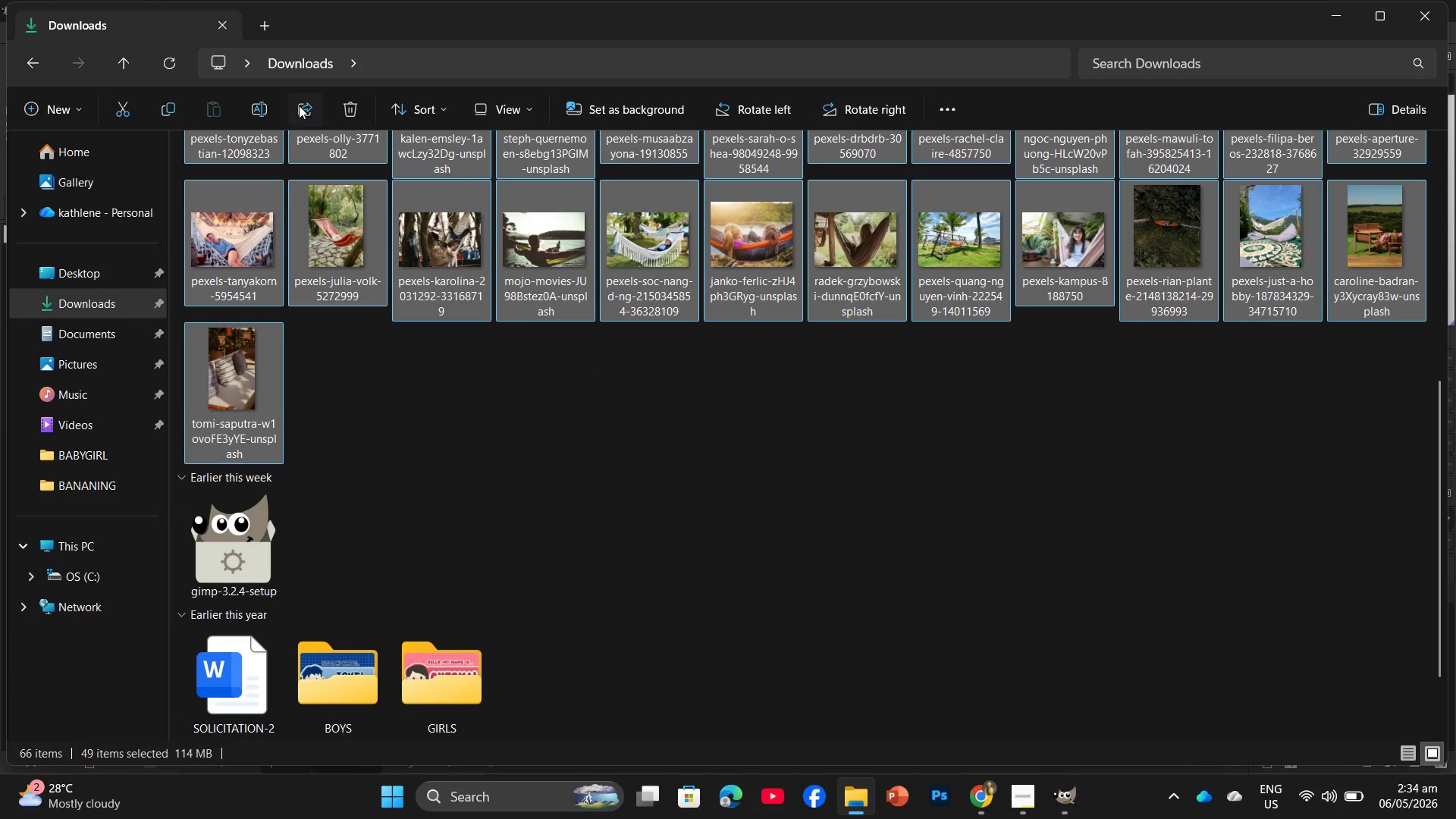 
left_click([345, 98])
 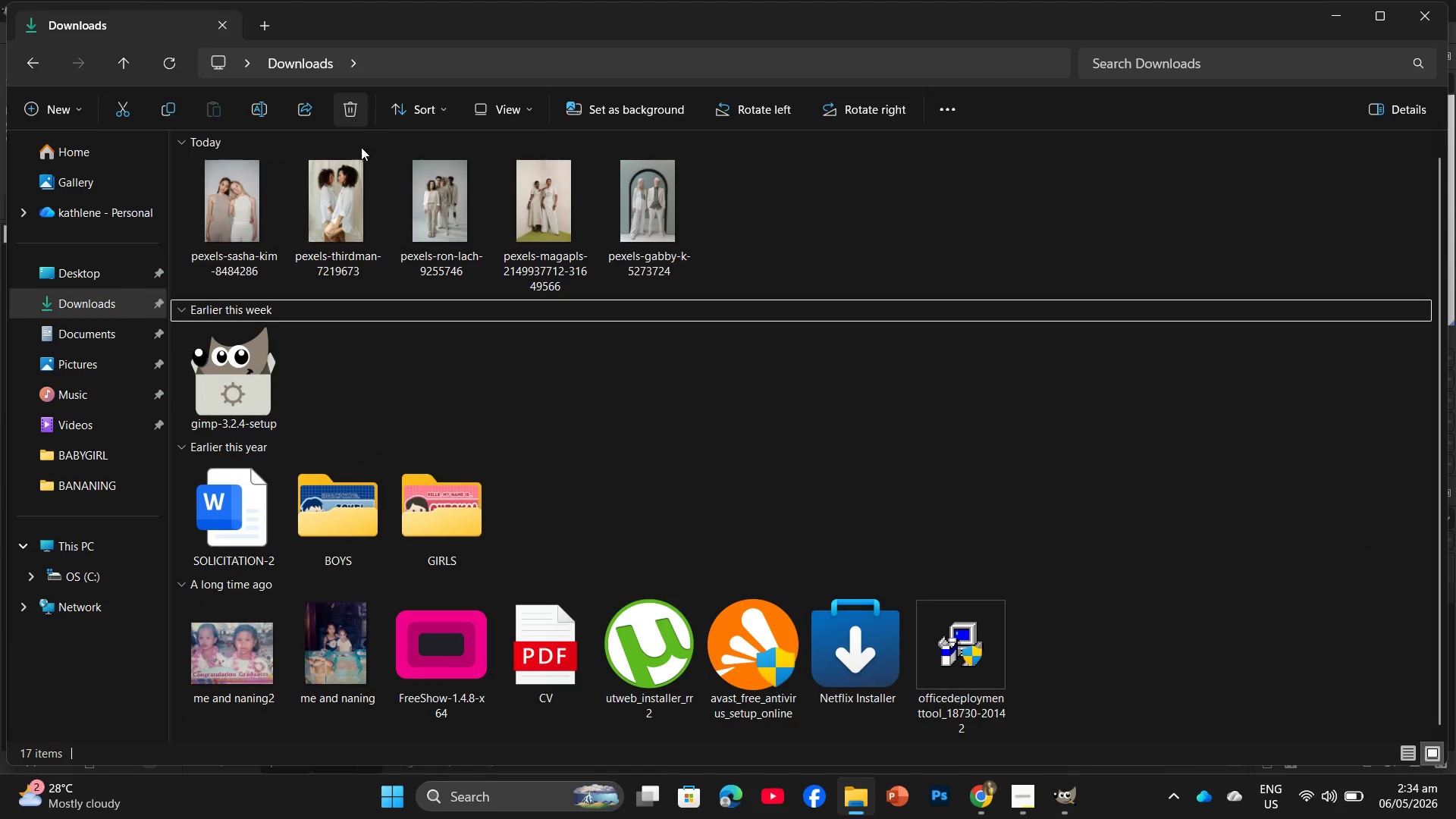 
left_click_drag(start_coordinate=[595, 460], to_coordinate=[597, 457])
 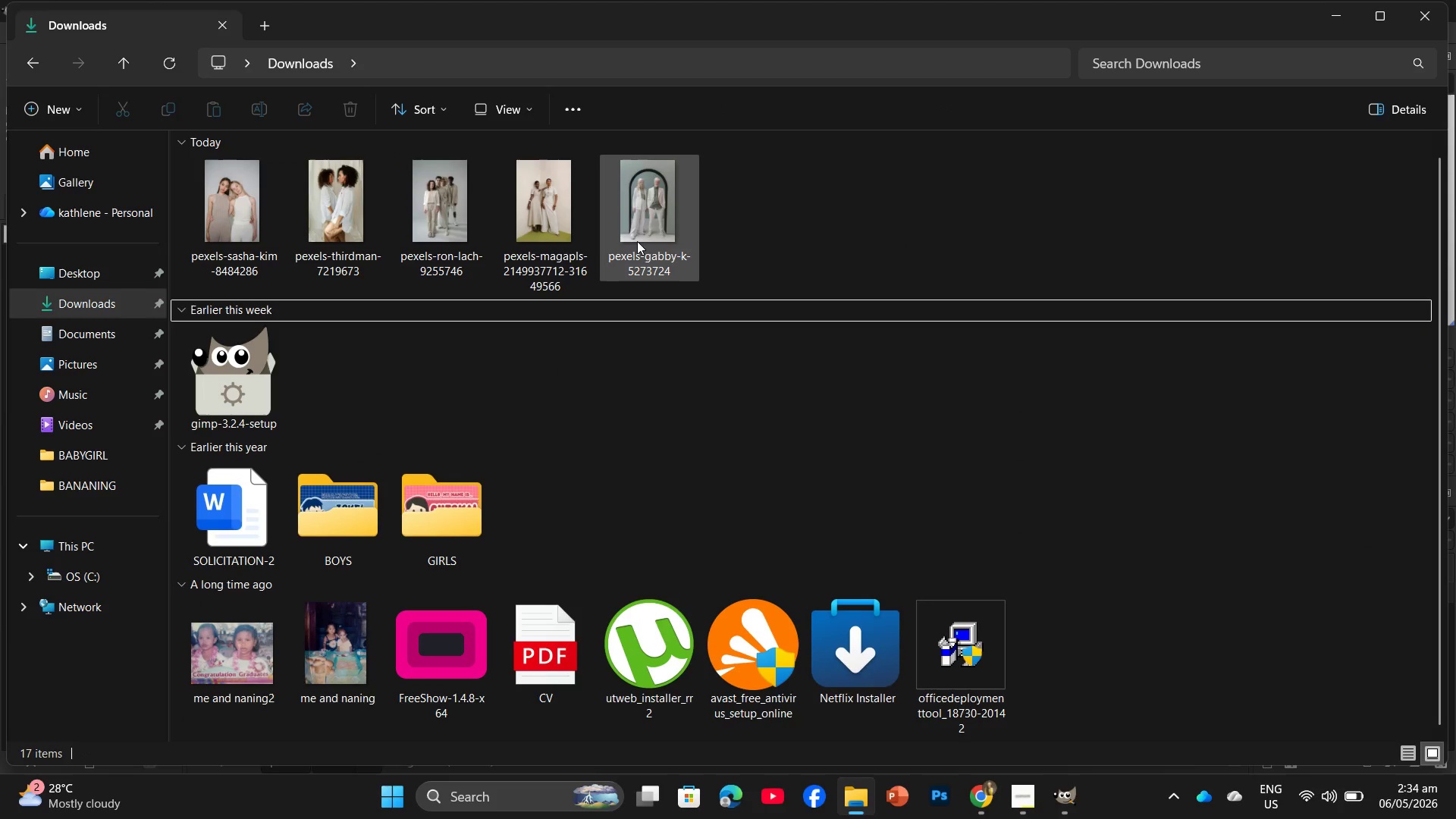 
left_click_drag(start_coordinate=[637, 236], to_coordinate=[615, 487])
 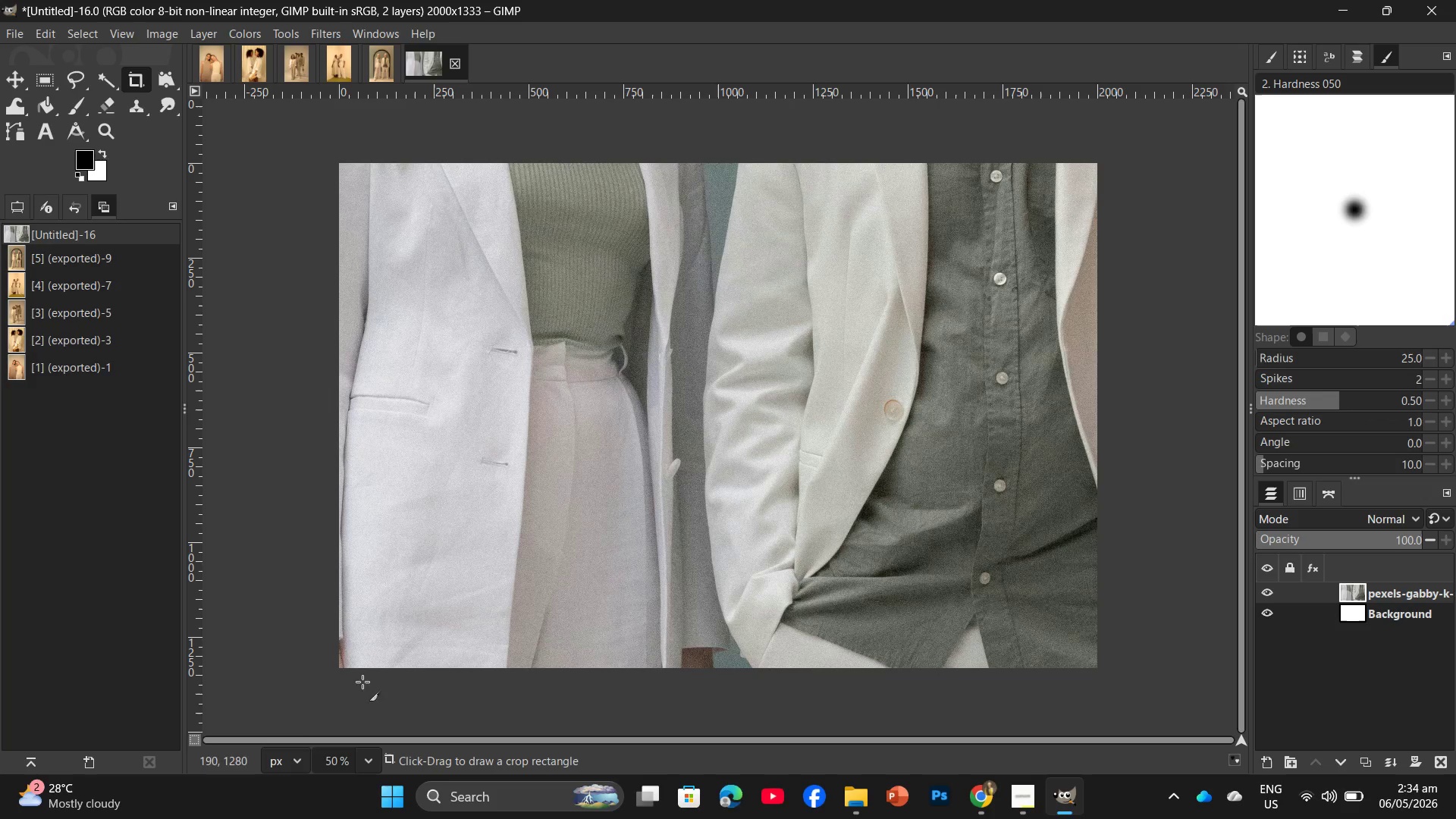 
left_click([302, 758])
 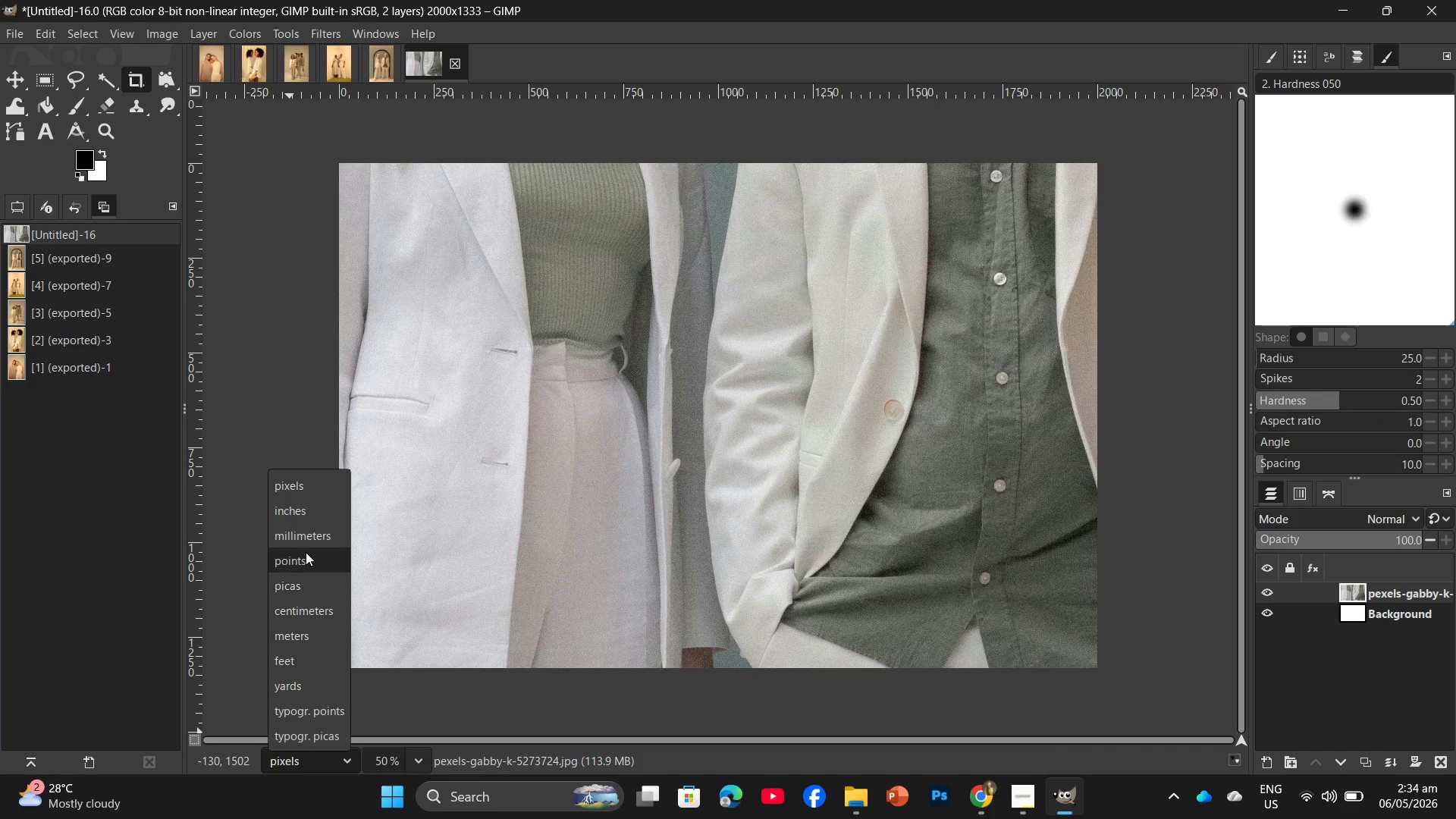 
left_click([307, 519])
 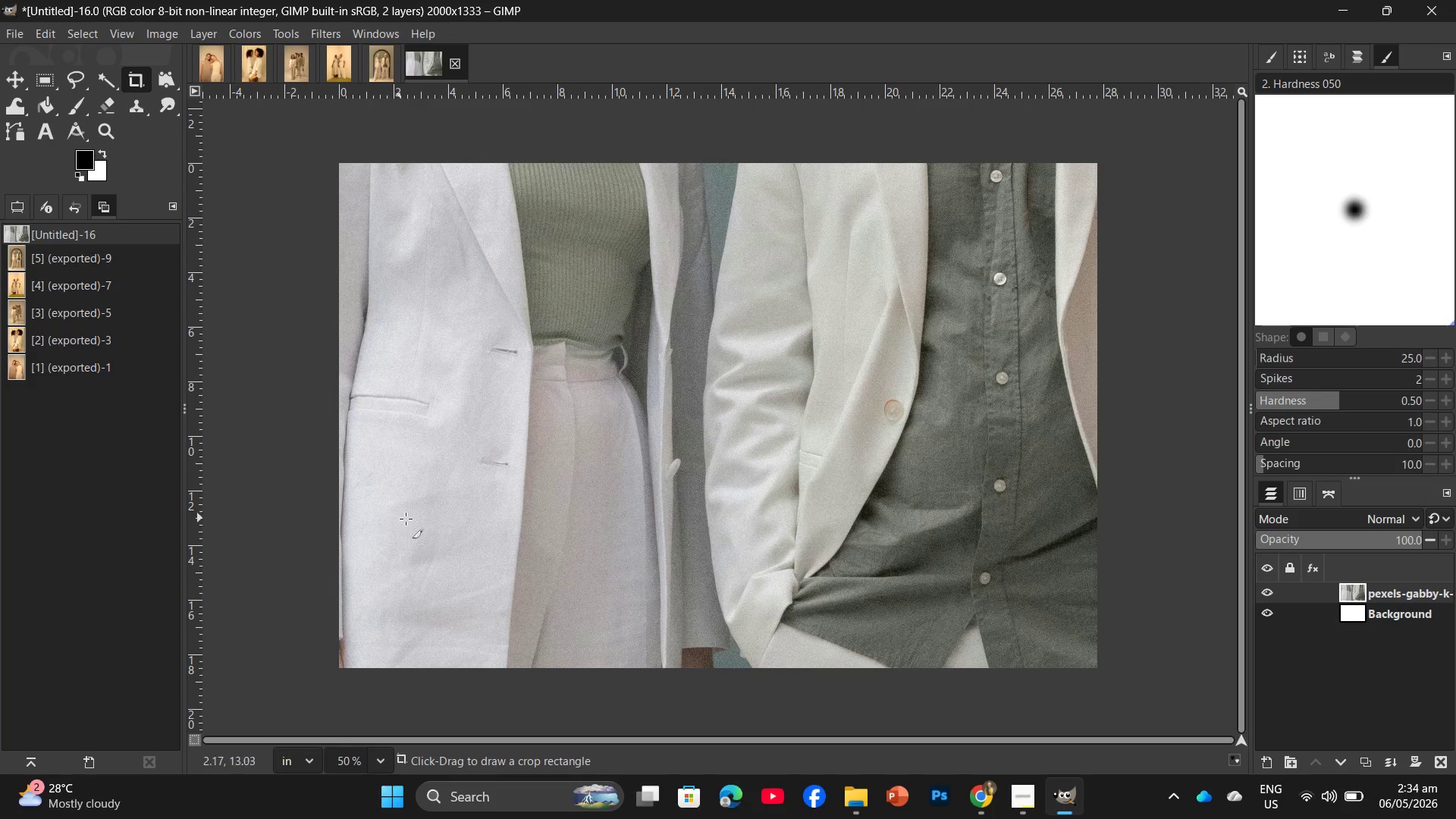 
left_click_drag(start_coordinate=[442, 526], to_coordinate=[538, 536])
 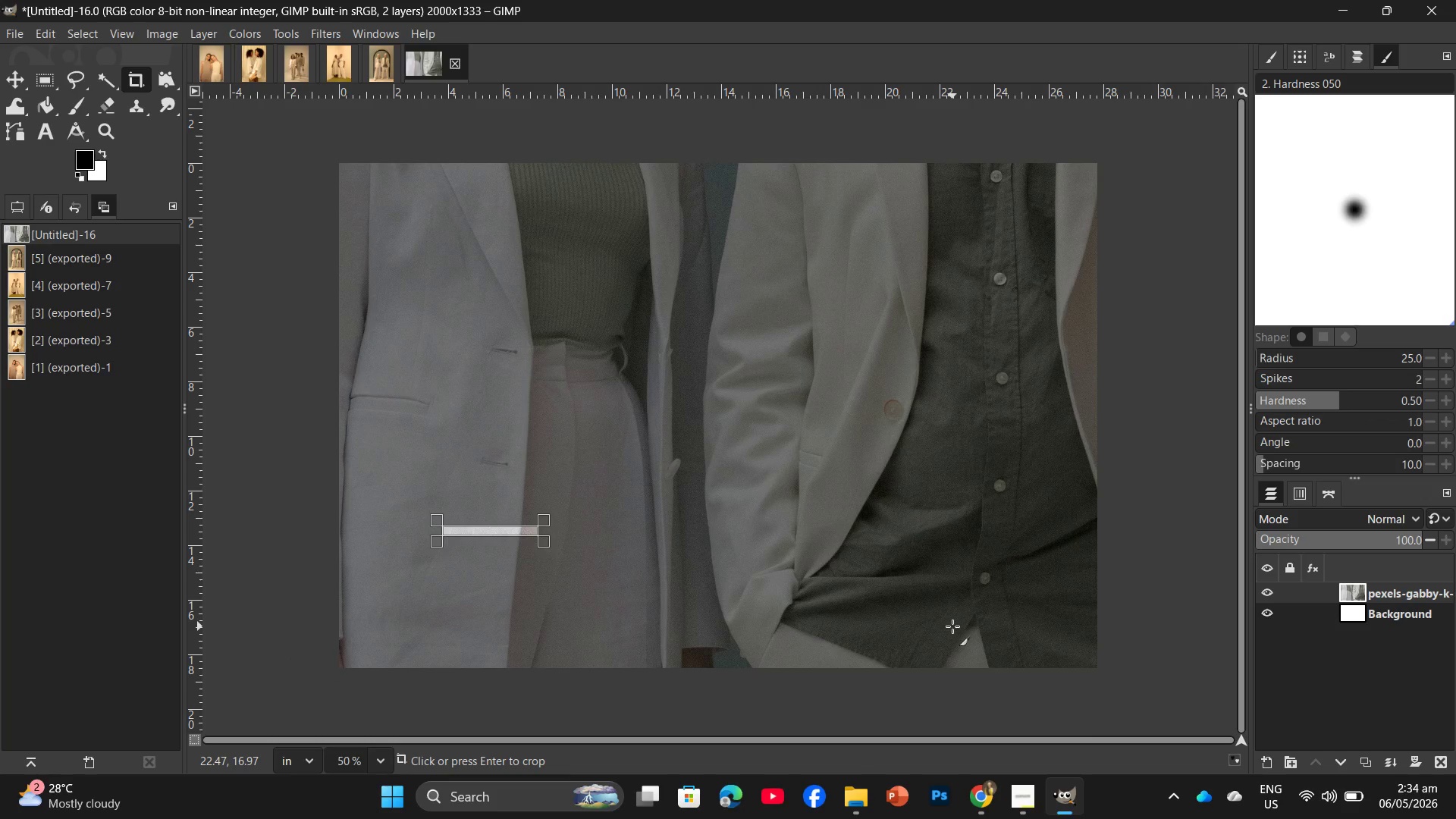 
key(Control+ControlLeft)
 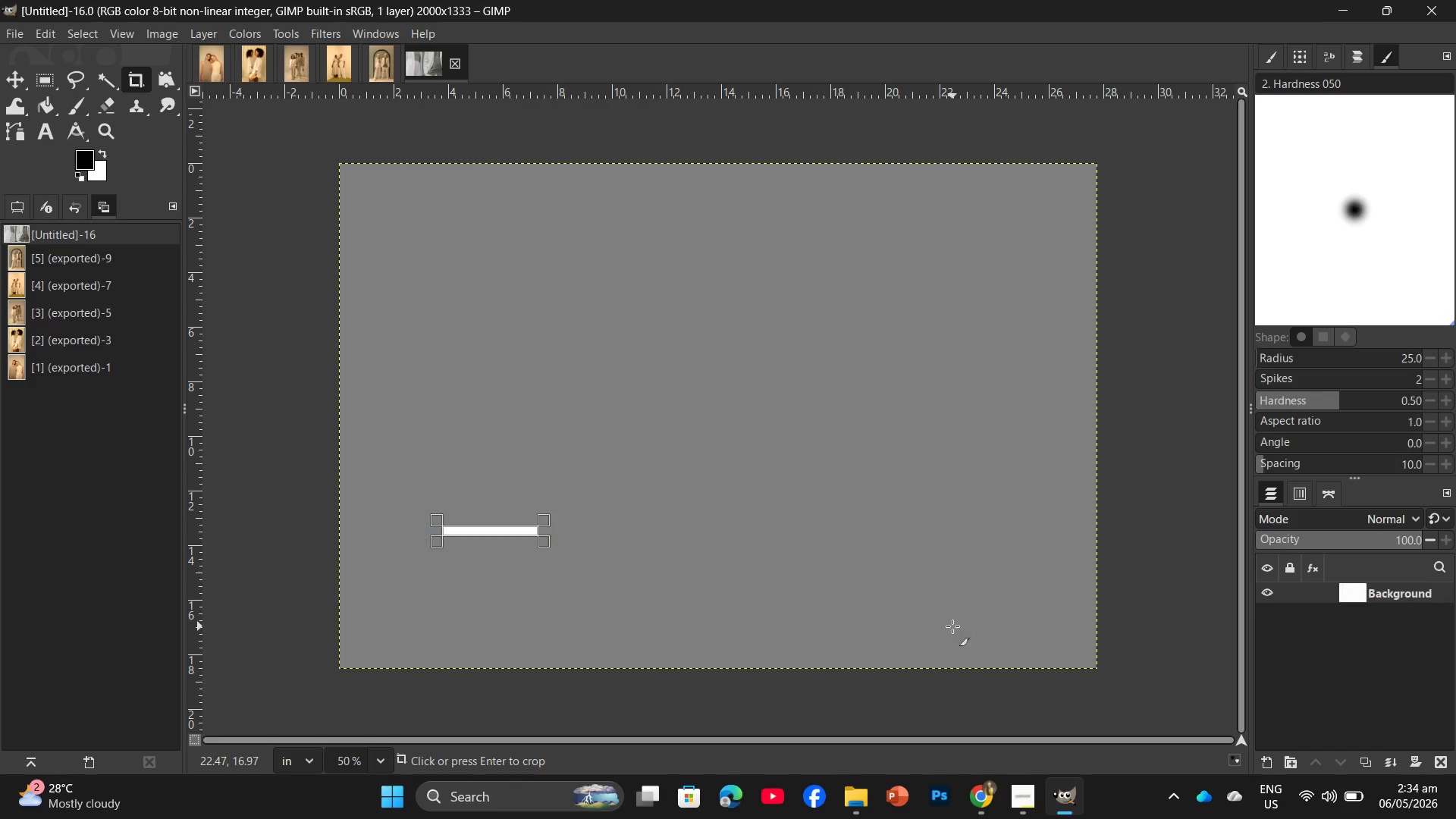 
key(Control+Z)
 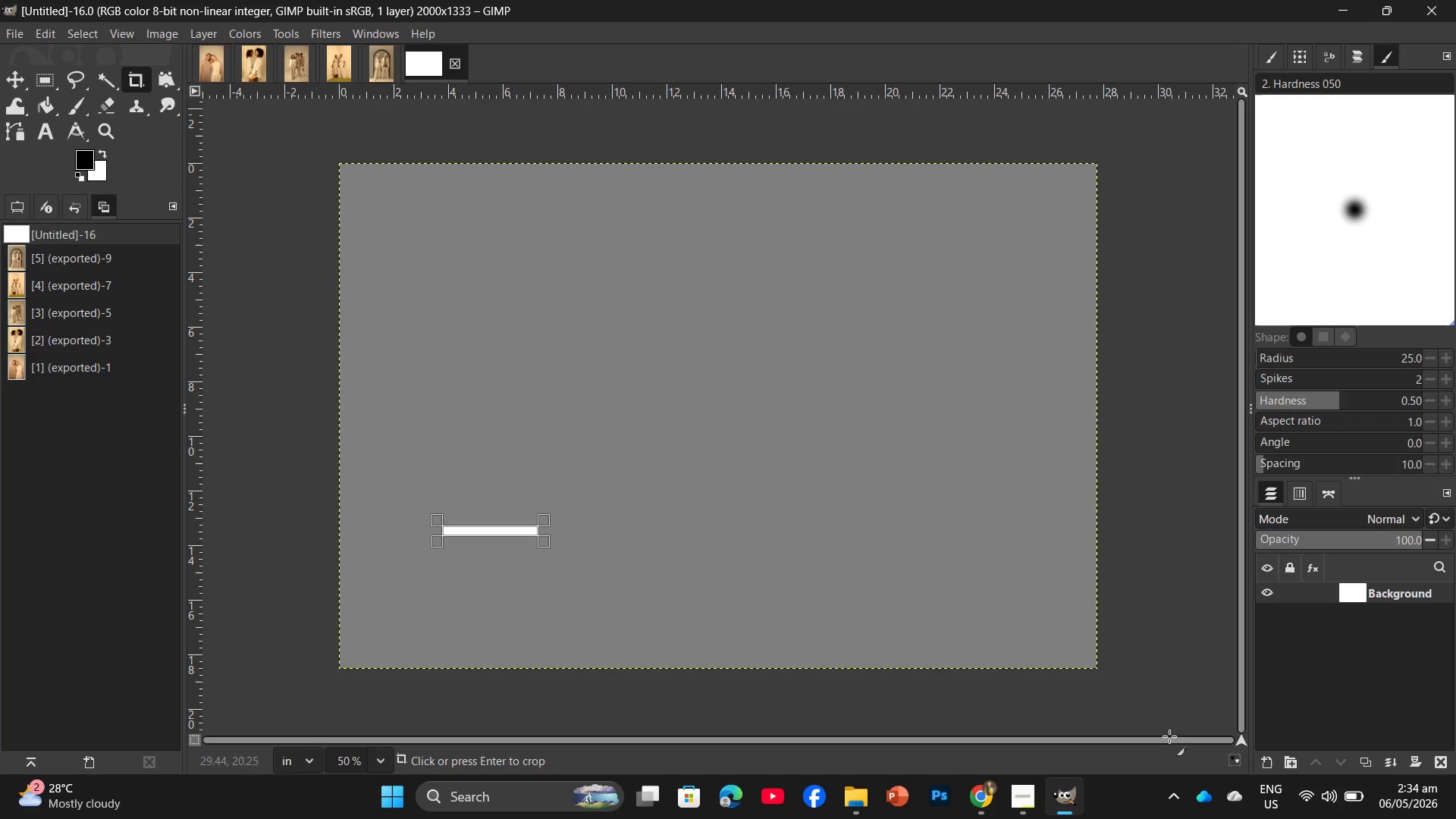 
left_click([1193, 671])
 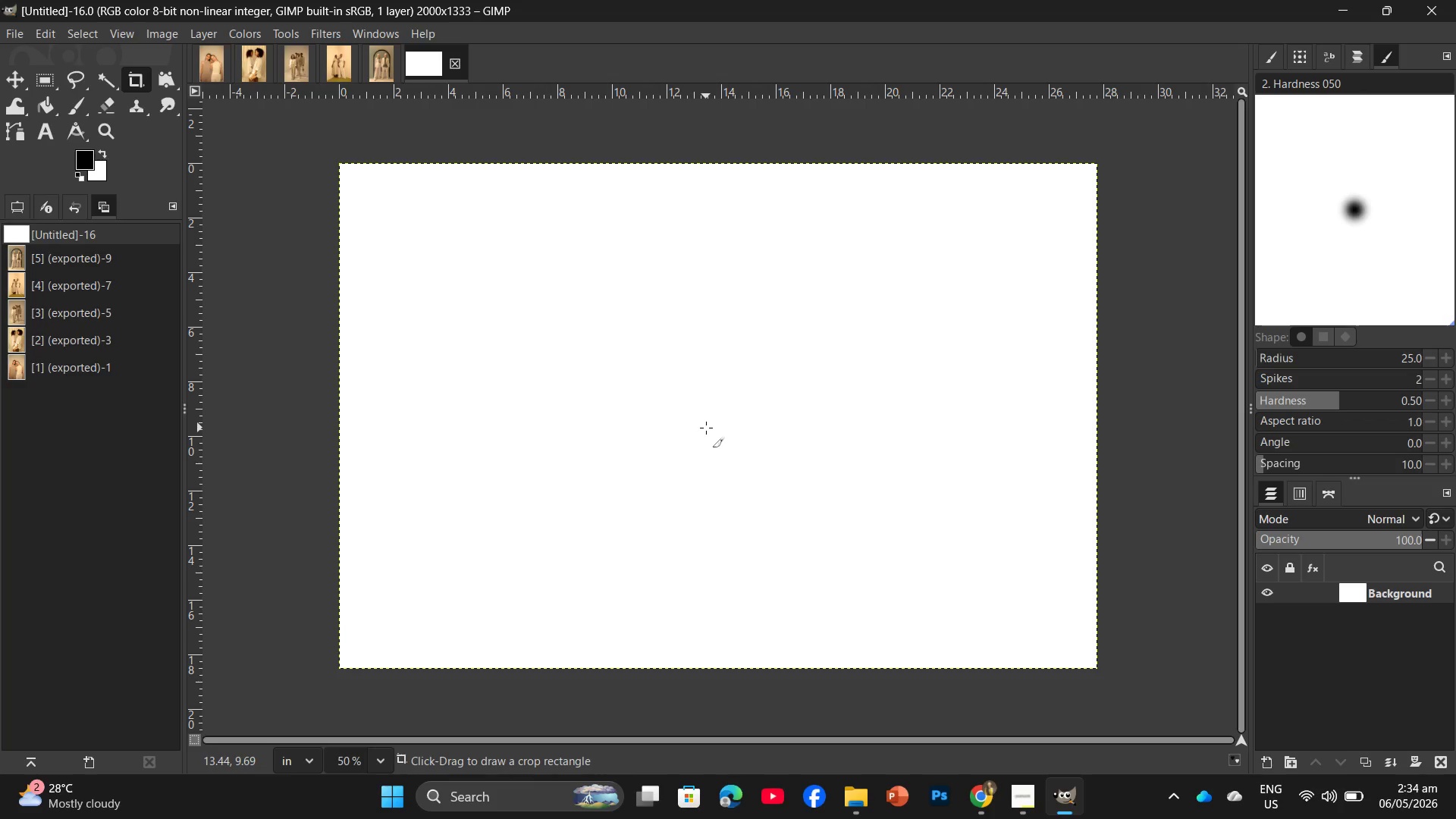 
wait(22.17)
 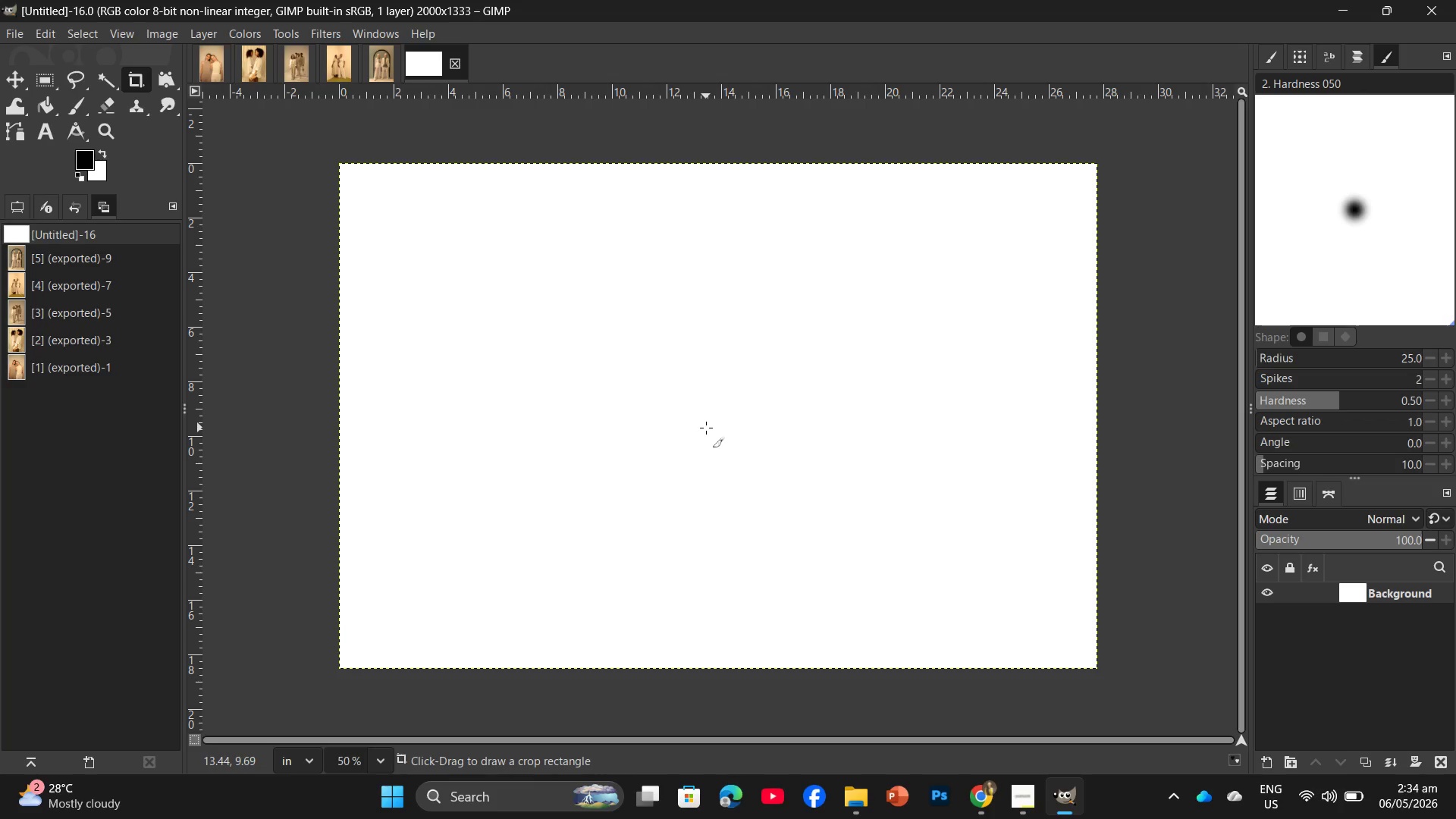 
left_click([1038, 813])
 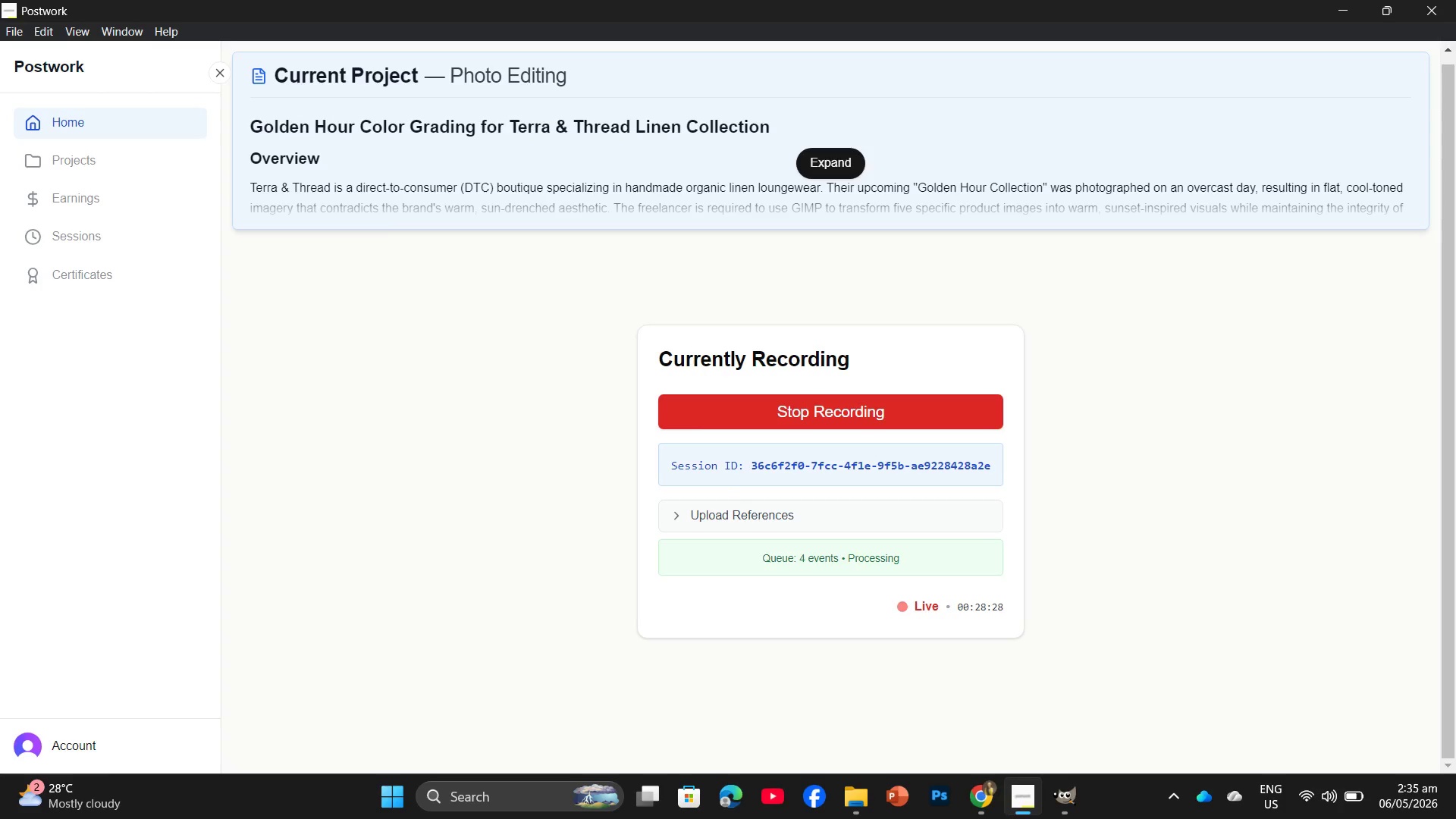 
left_click([976, 817])
 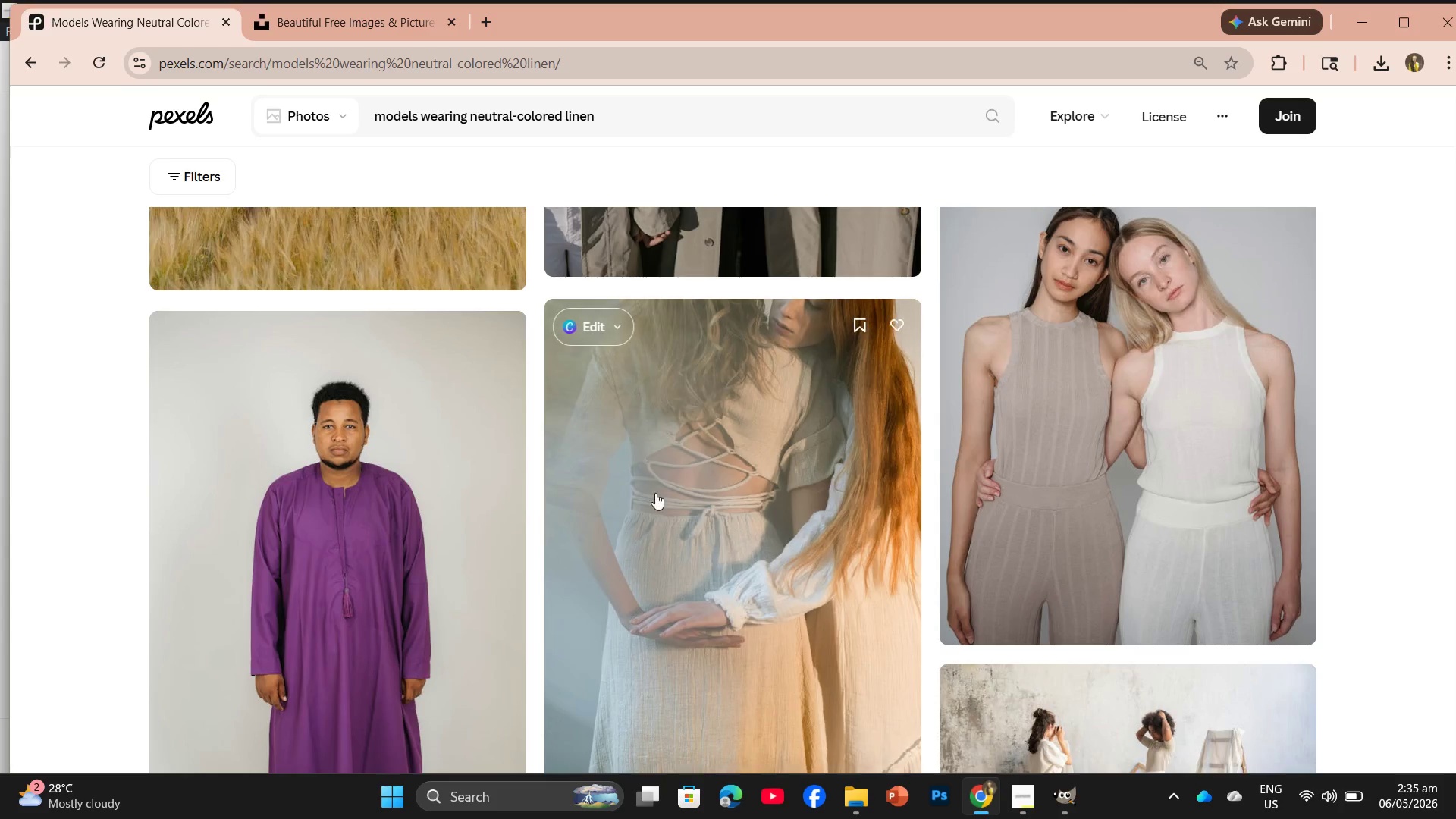 
scroll: coordinate [805, 535], scroll_direction: down, amount: 23.0
 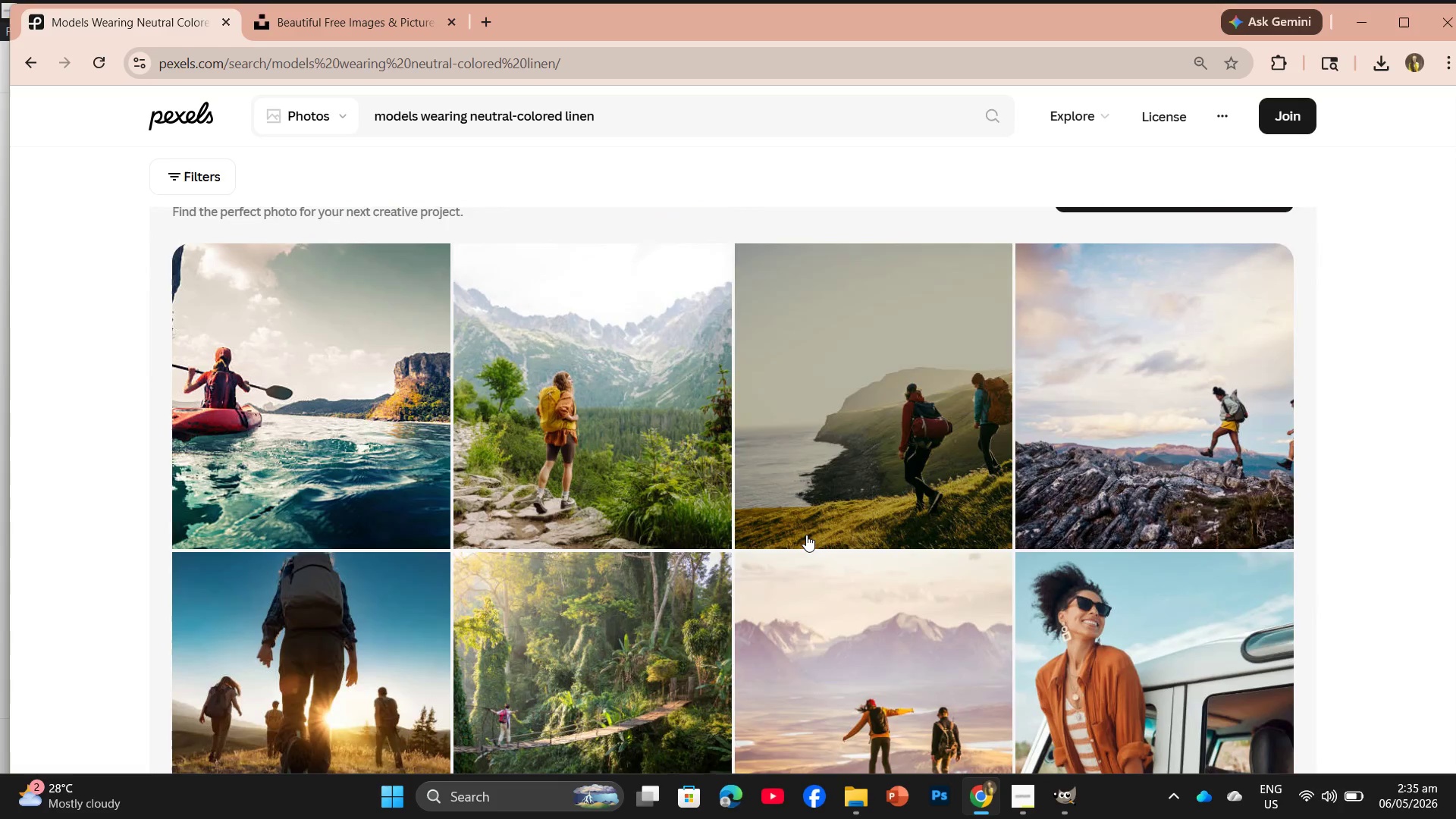 
scroll: coordinate [539, 356], scroll_direction: none, amount: 0.0
 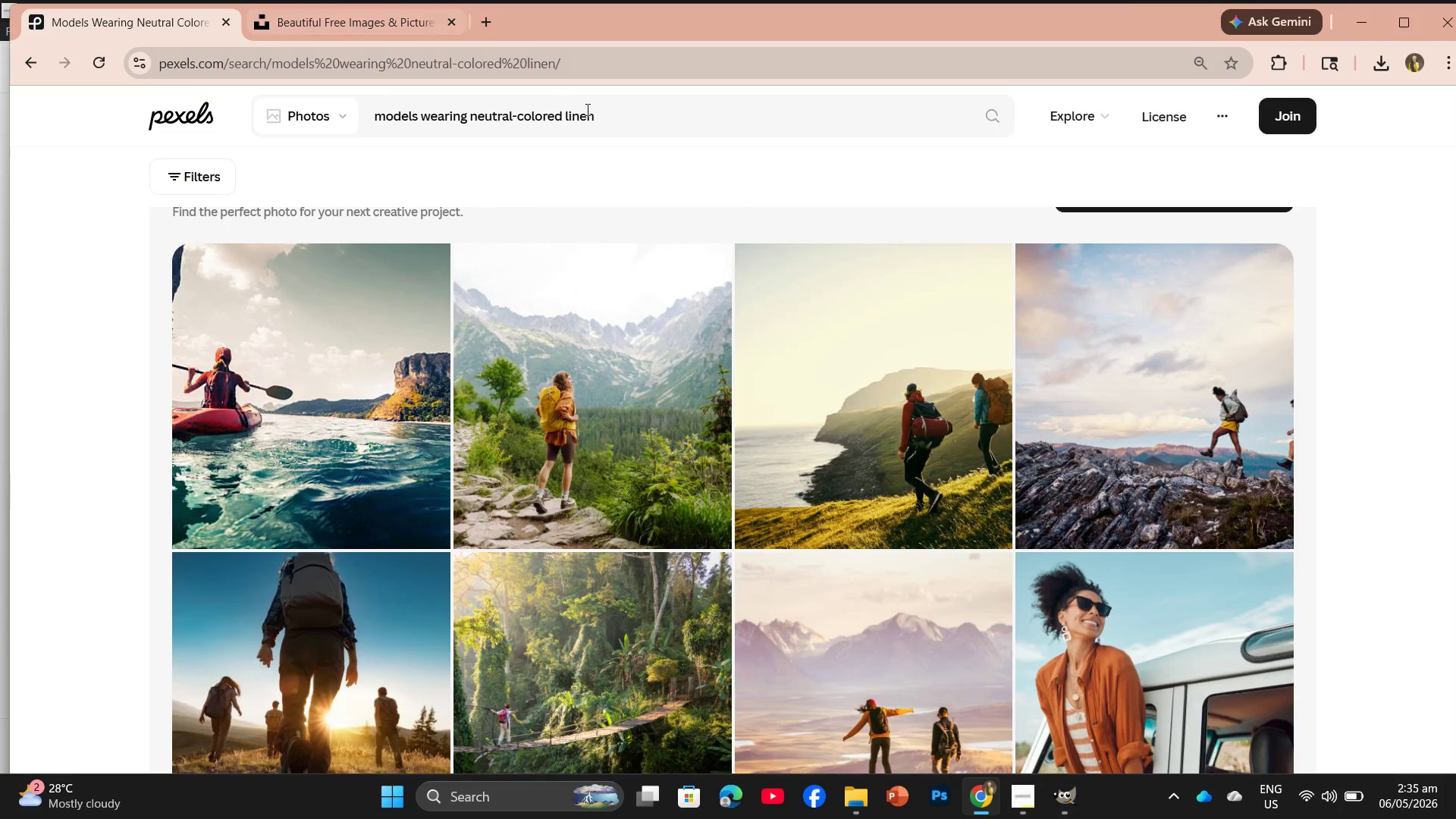 
left_click_drag(start_coordinate=[629, 121], to_coordinate=[351, 108])
 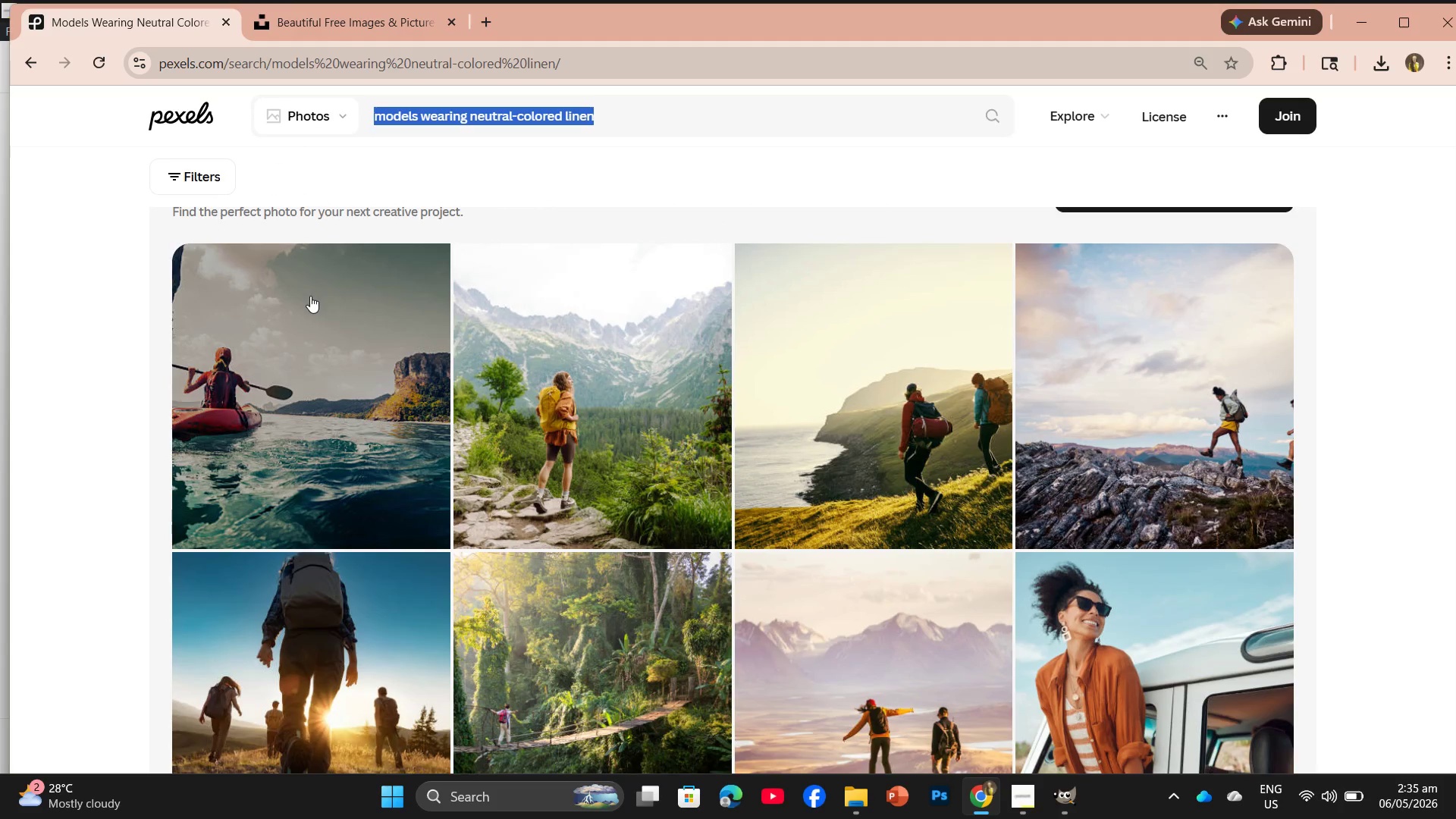 
key(Control+C)
 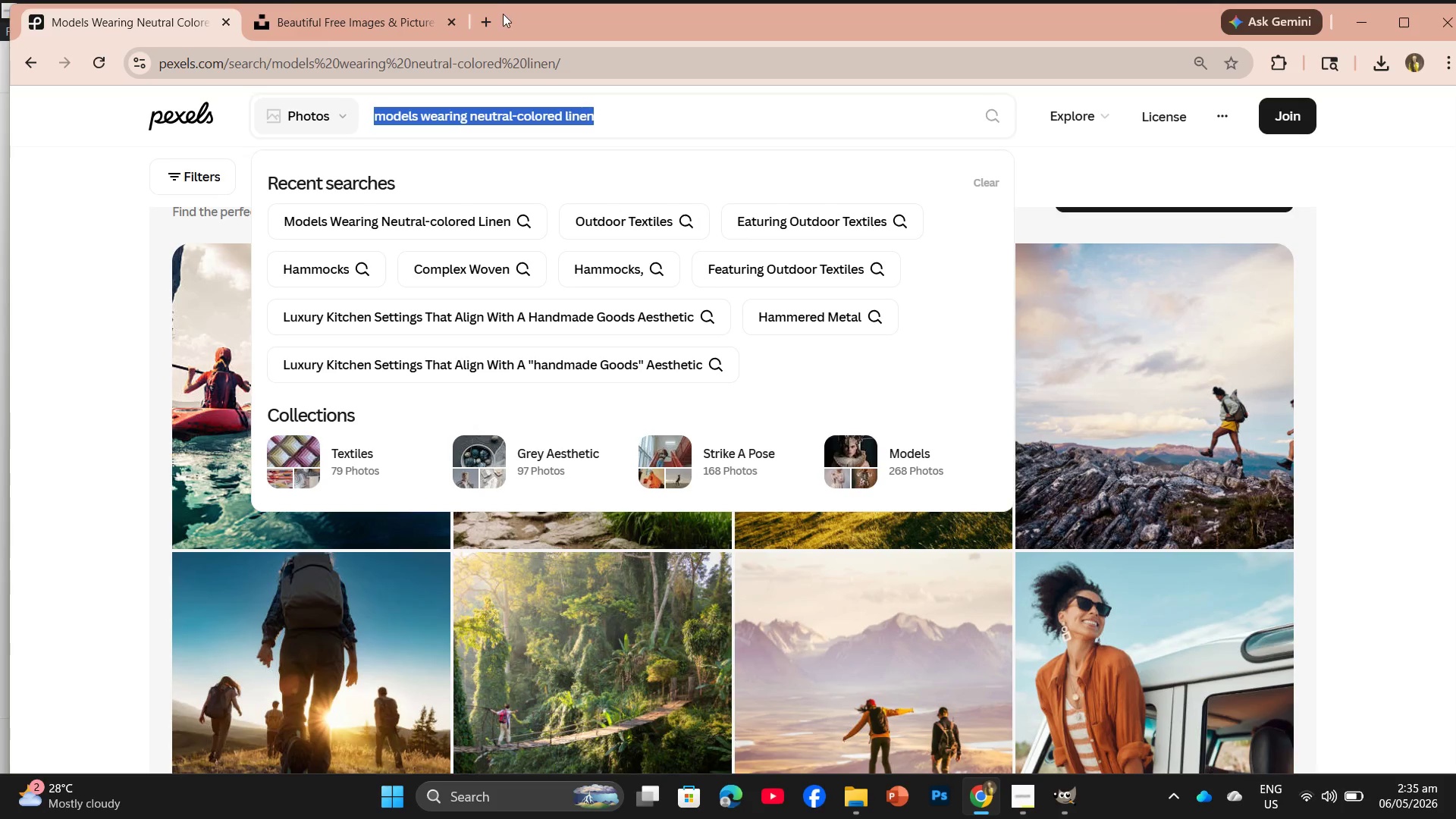 
left_click([493, 25])
 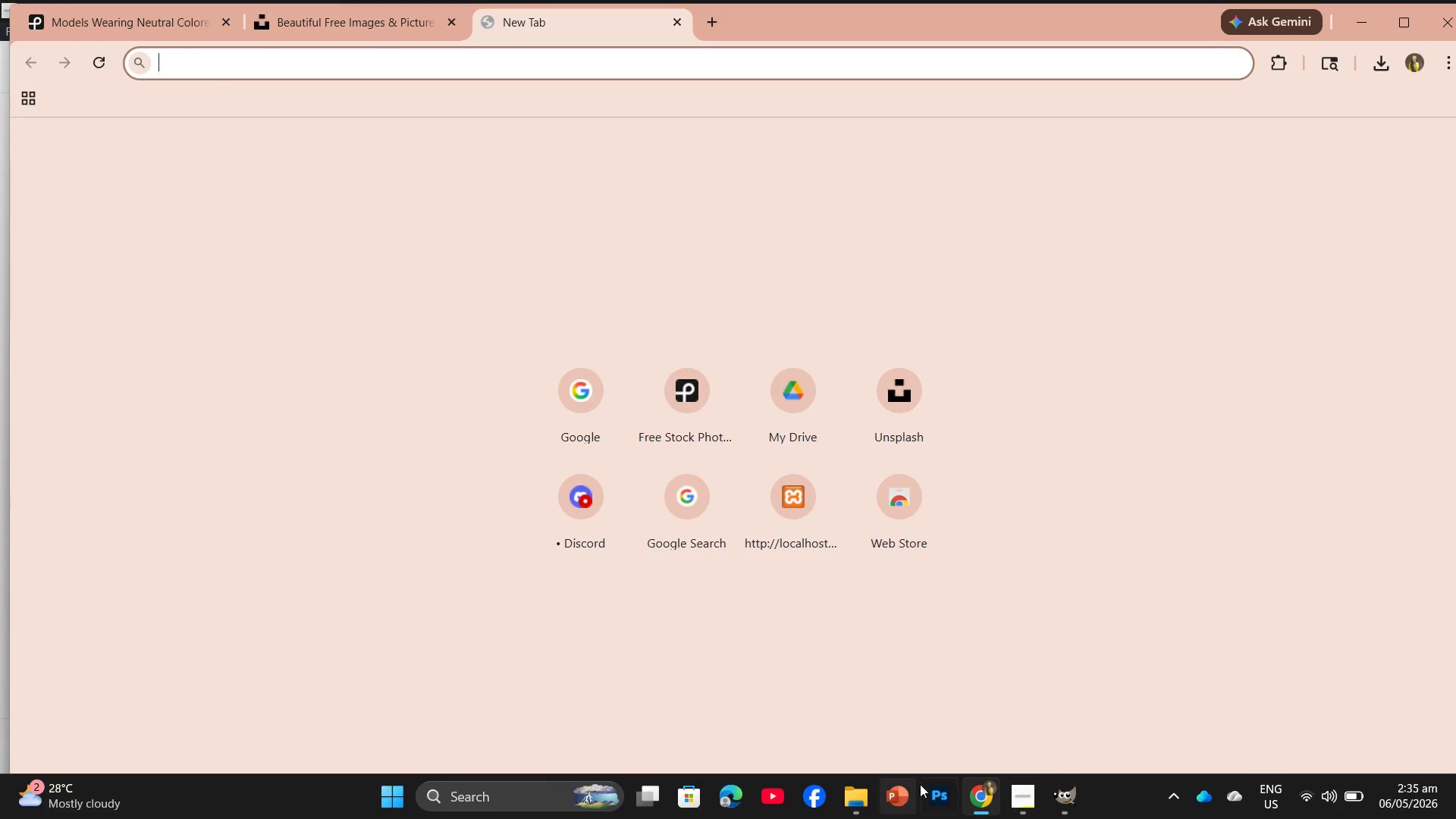 
left_click([850, 804])
 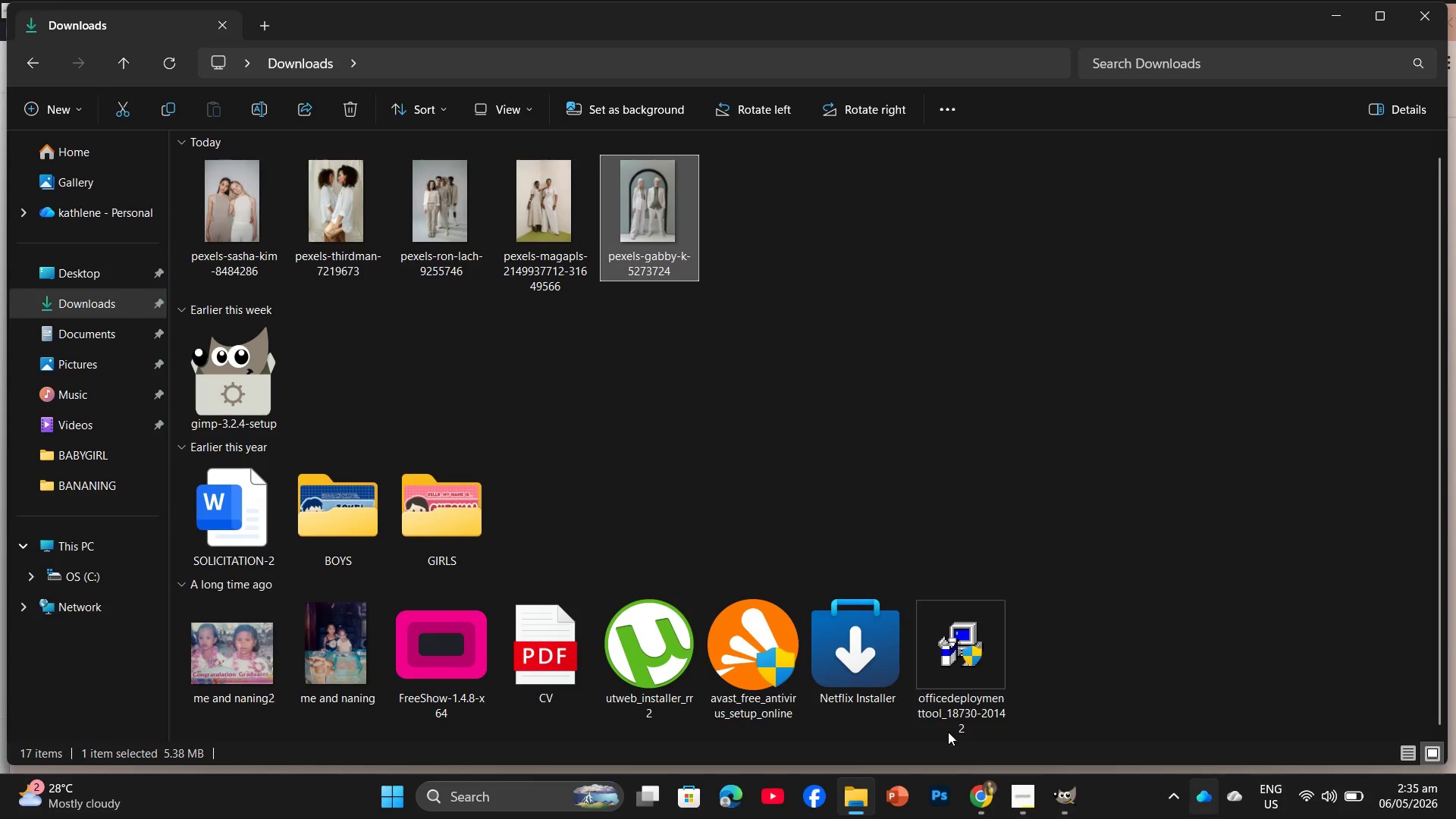 
left_click([63, 269])
 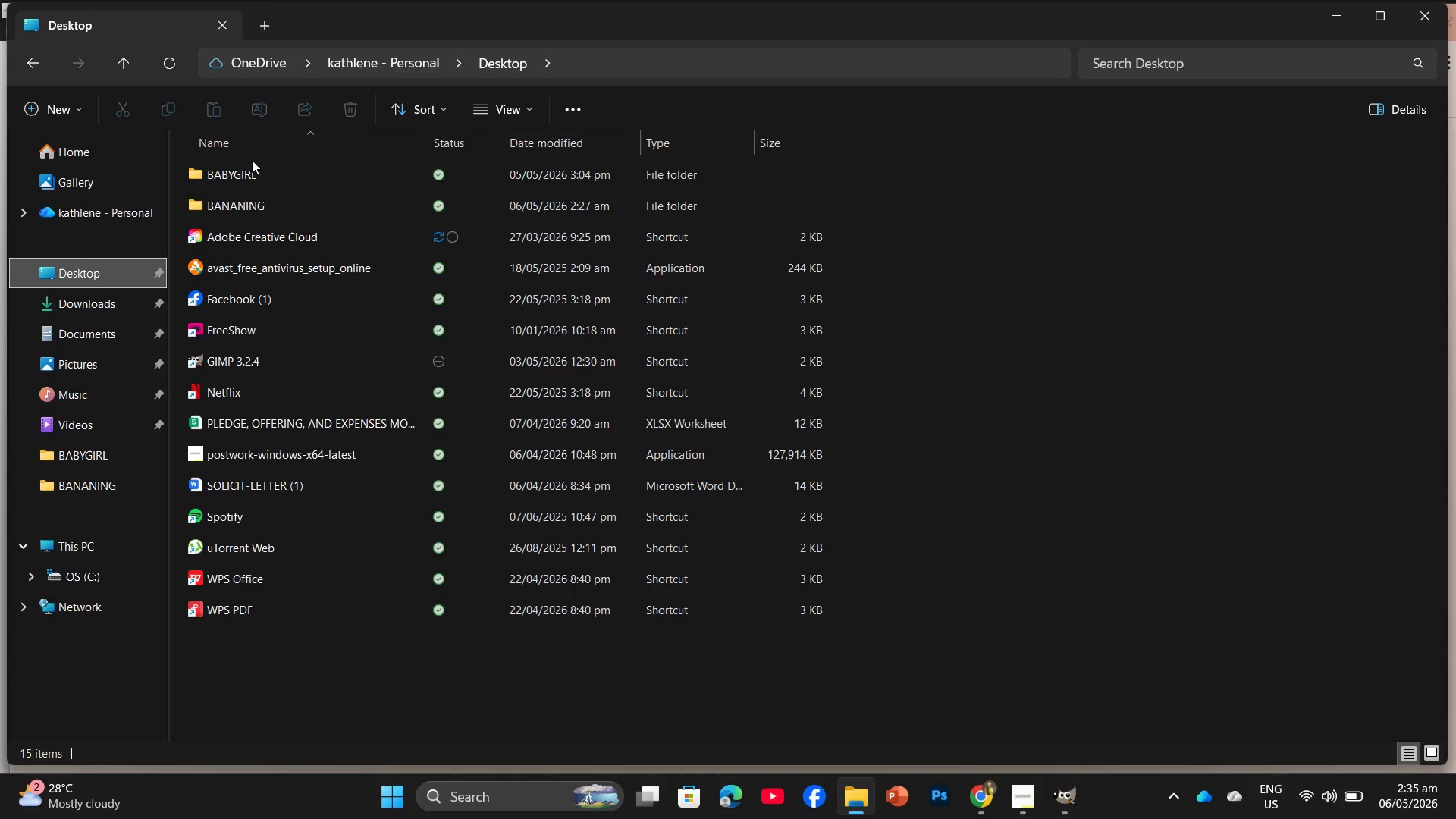 
double_click([228, 199])
 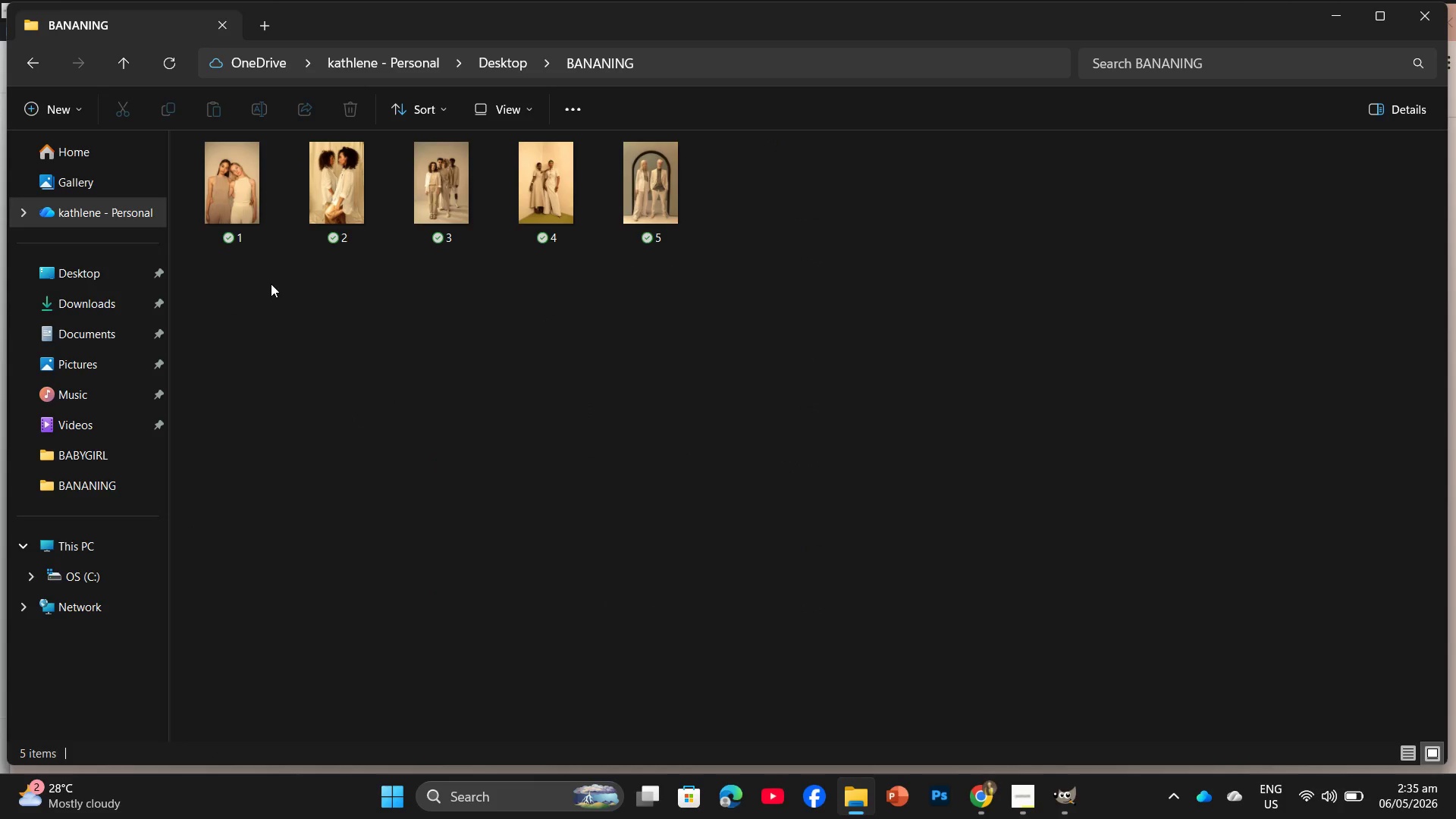 
left_click_drag(start_coordinate=[250, 272], to_coordinate=[787, 192])
 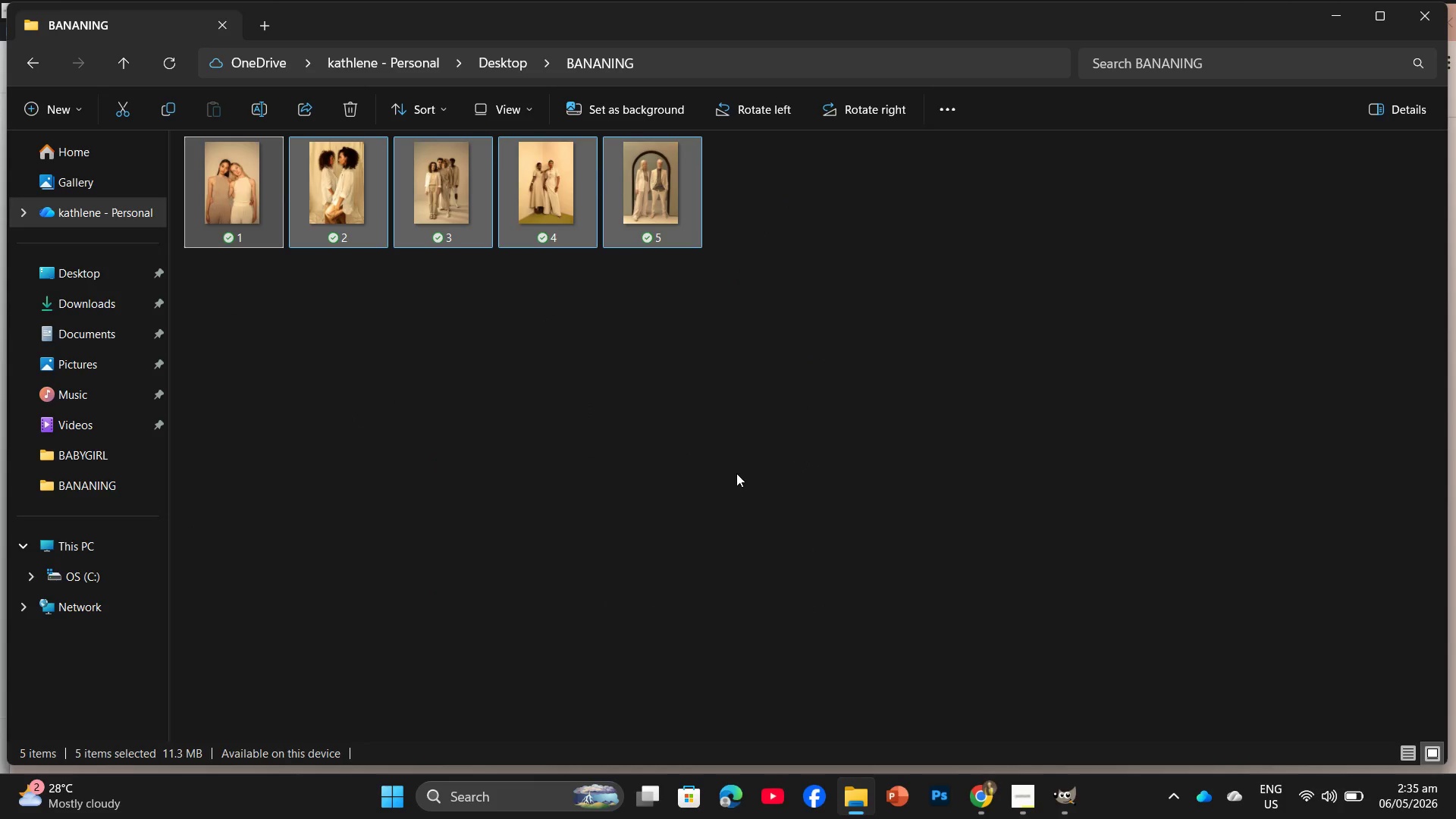 
left_click([742, 473])
 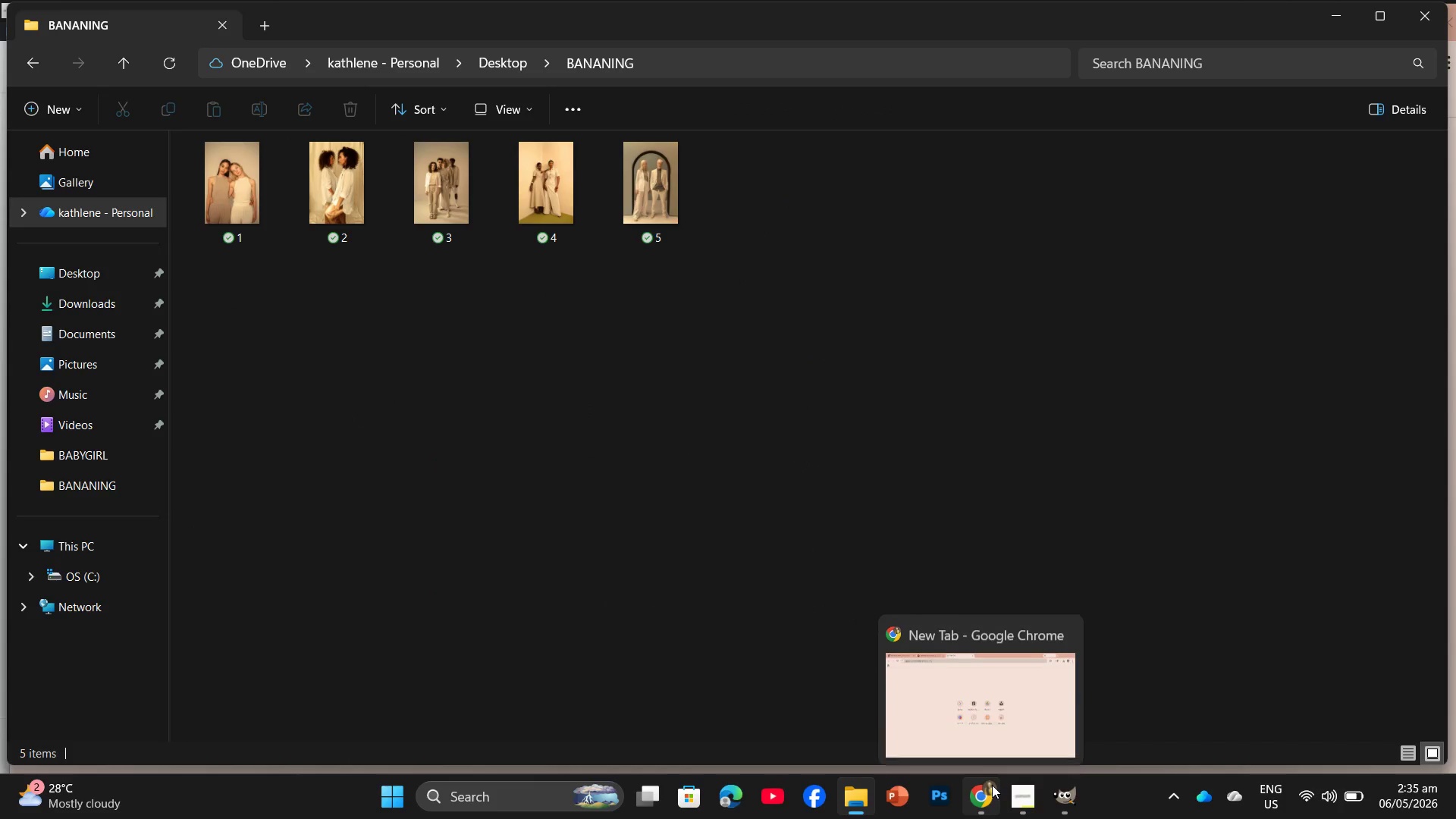 
left_click([983, 731])
 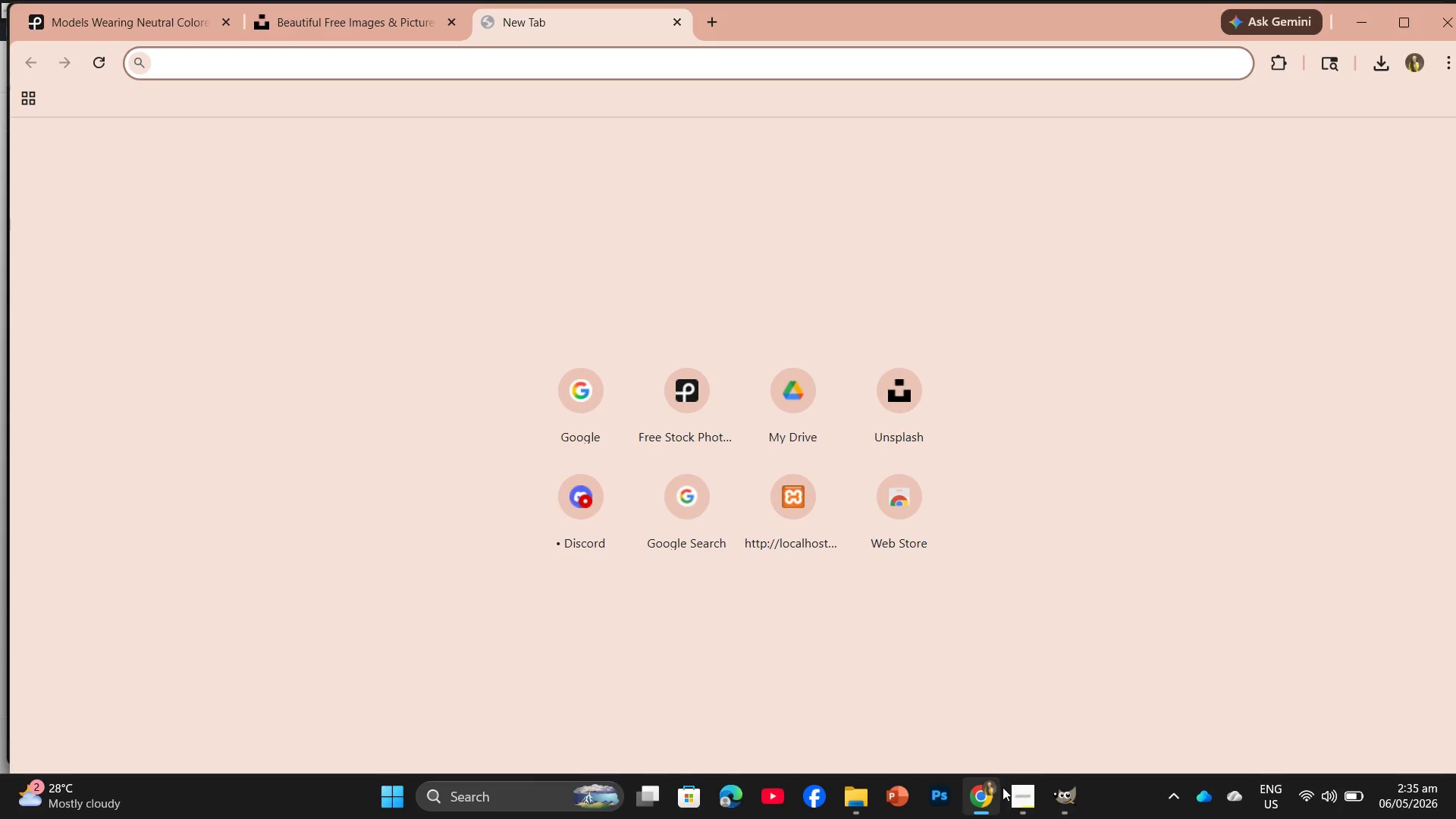 
left_click([1027, 794])